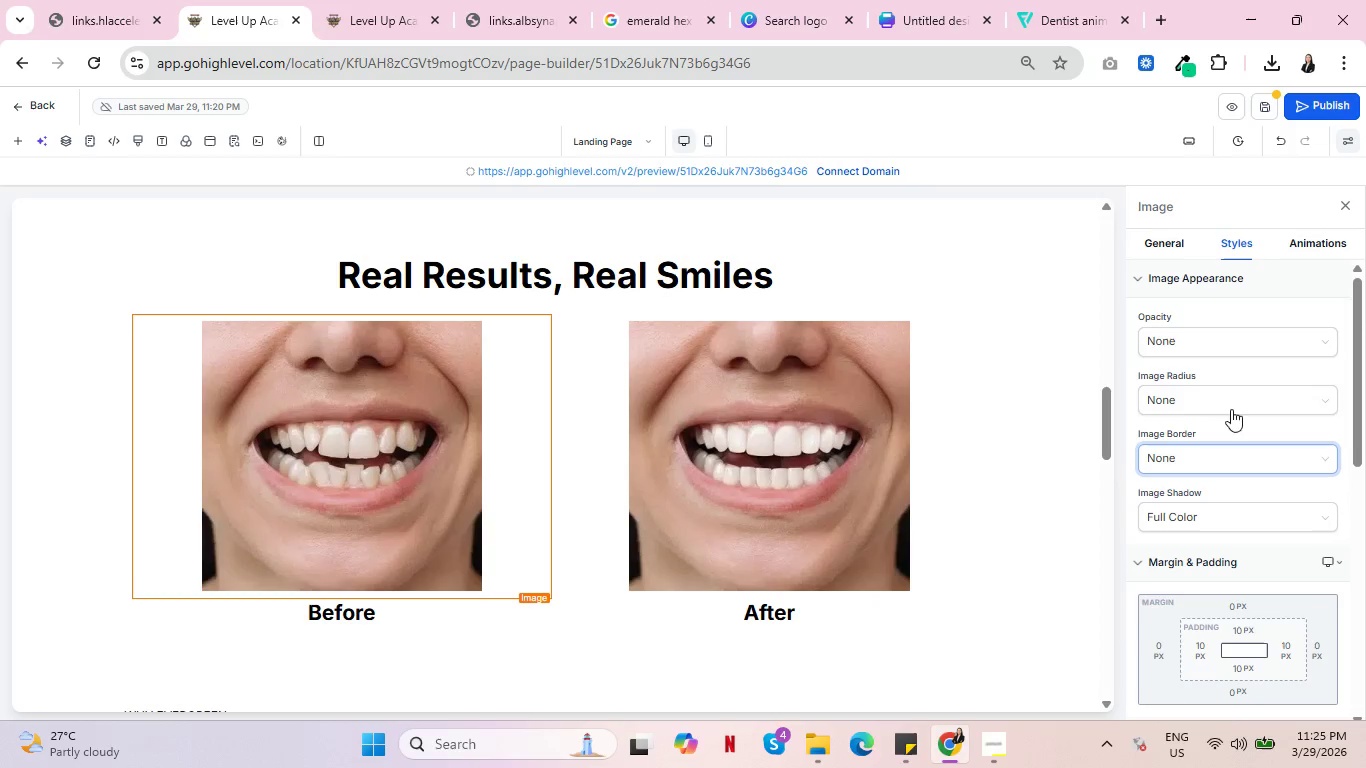 
left_click([1232, 403])
 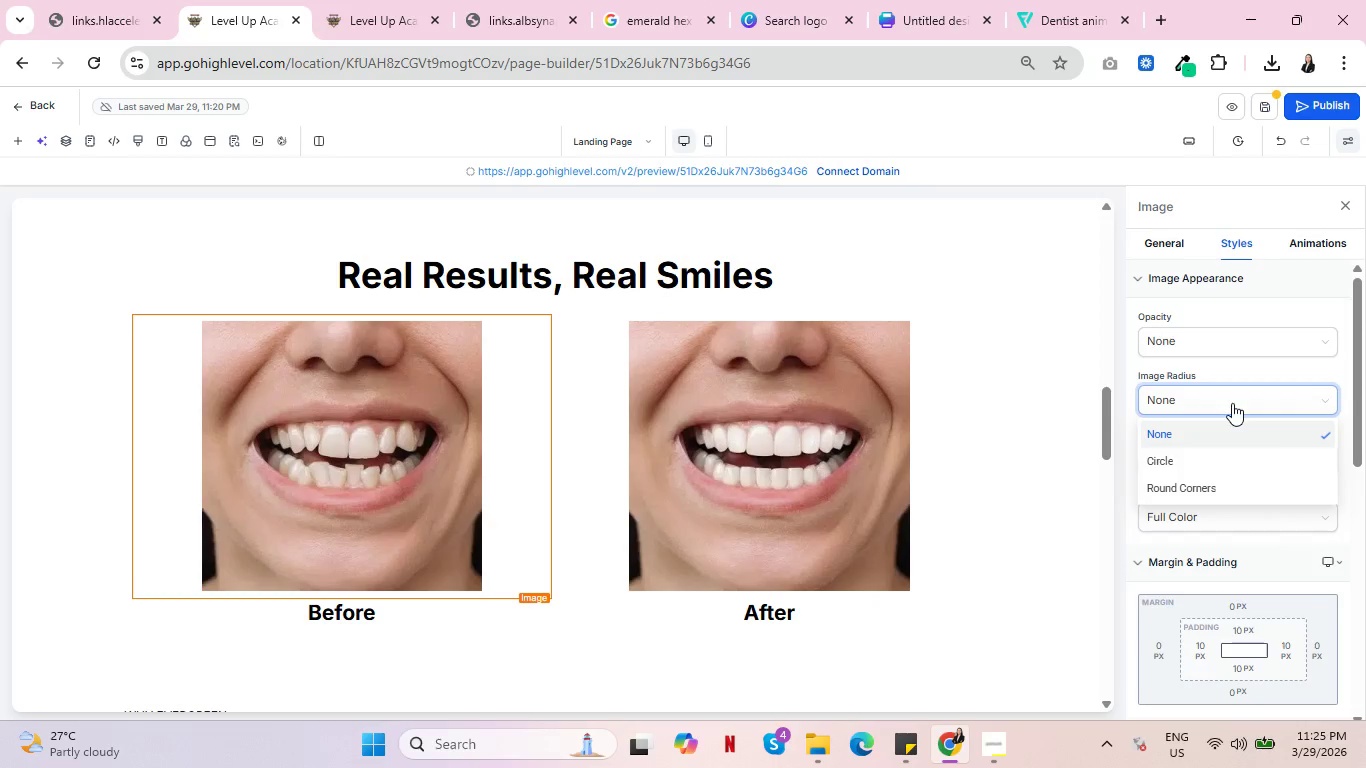 
left_click([1201, 466])
 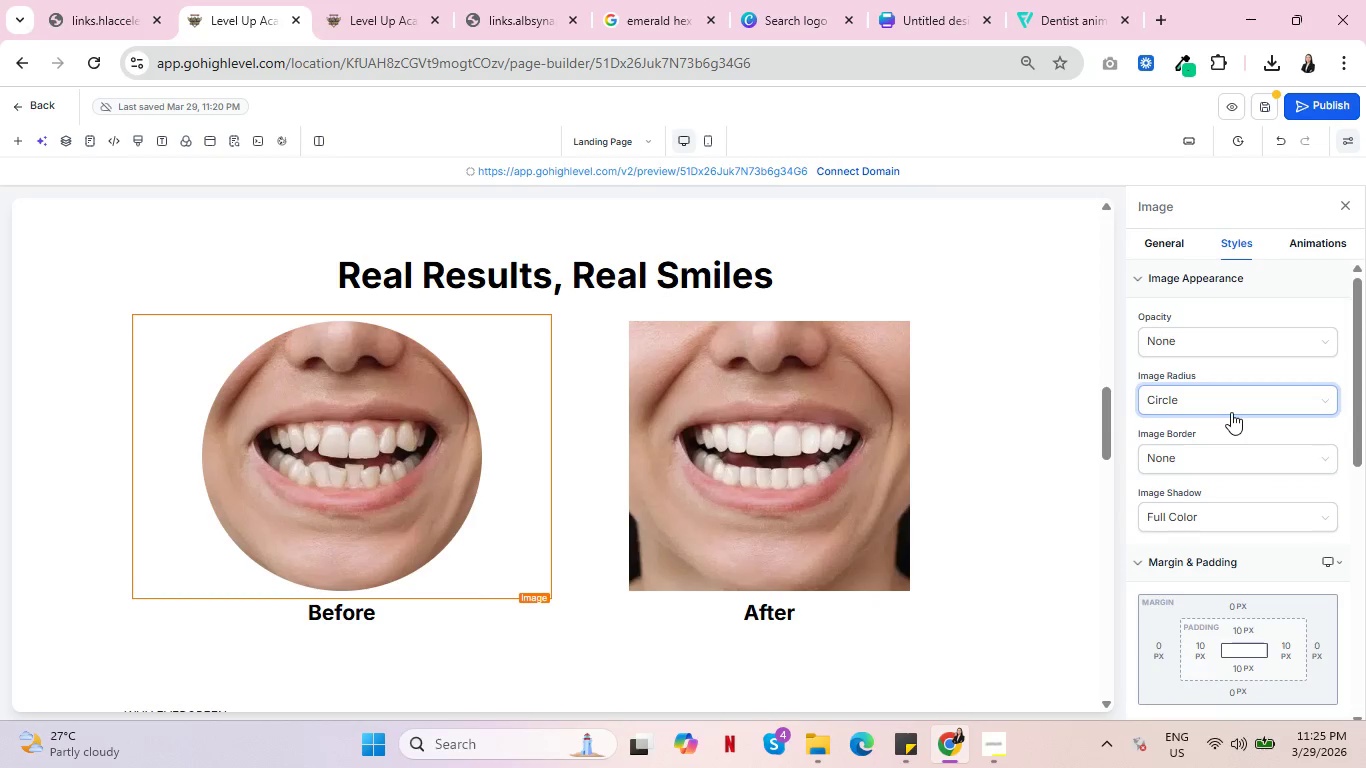 
left_click([842, 435])
 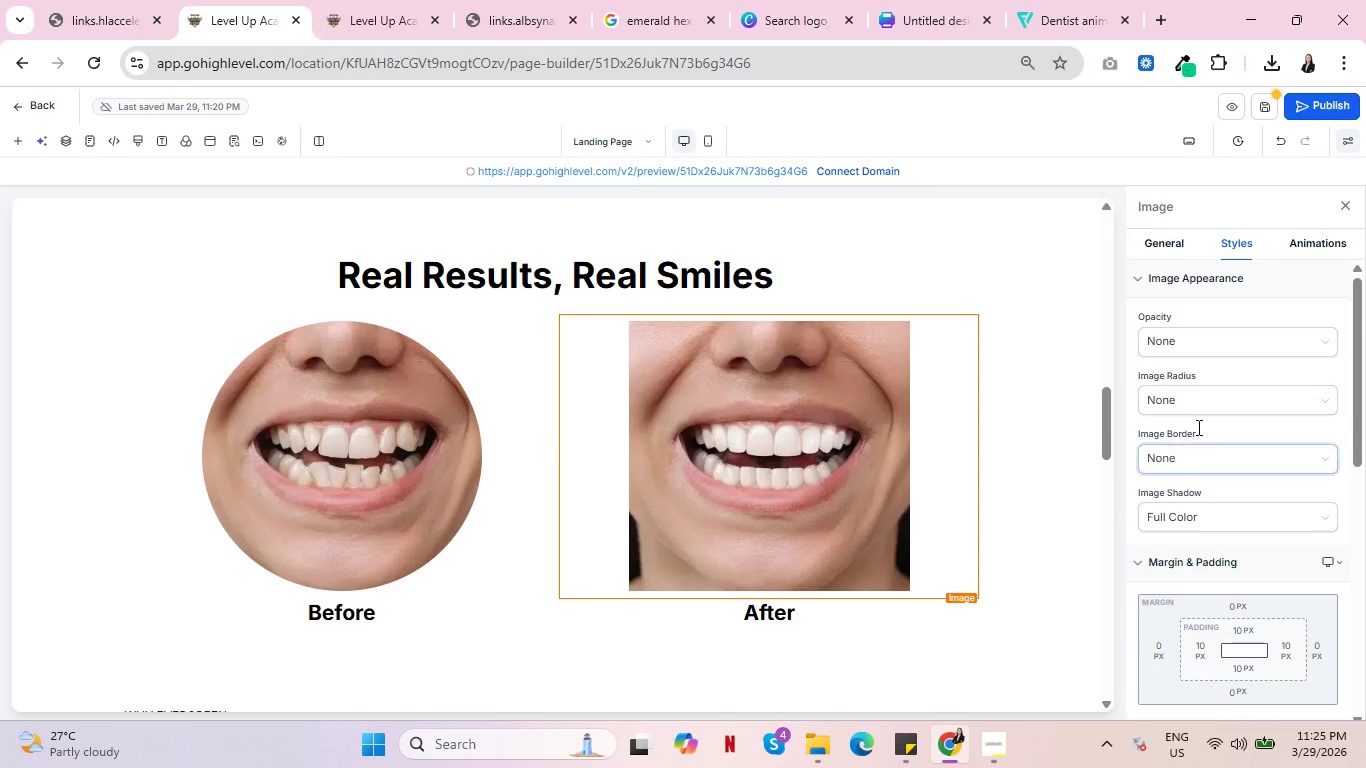 
left_click([1237, 399])
 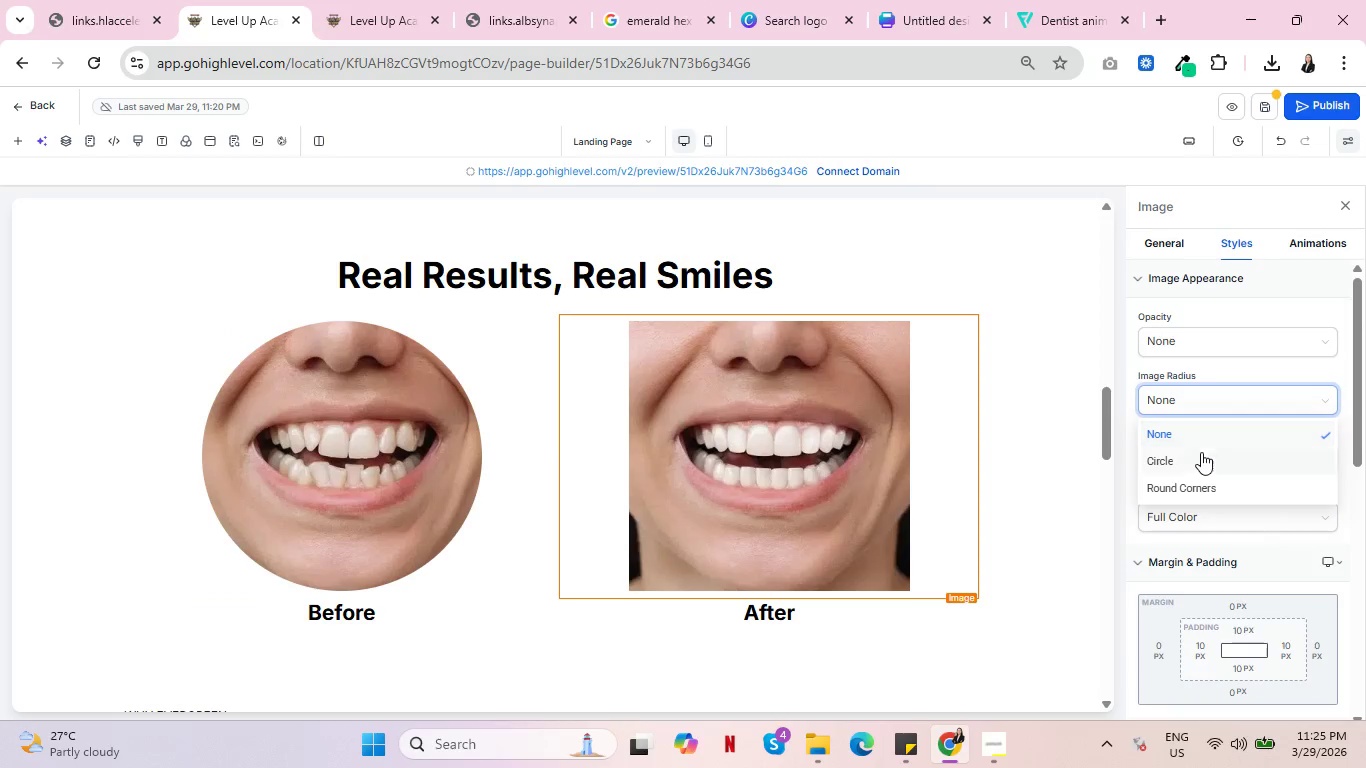 
left_click([1201, 459])
 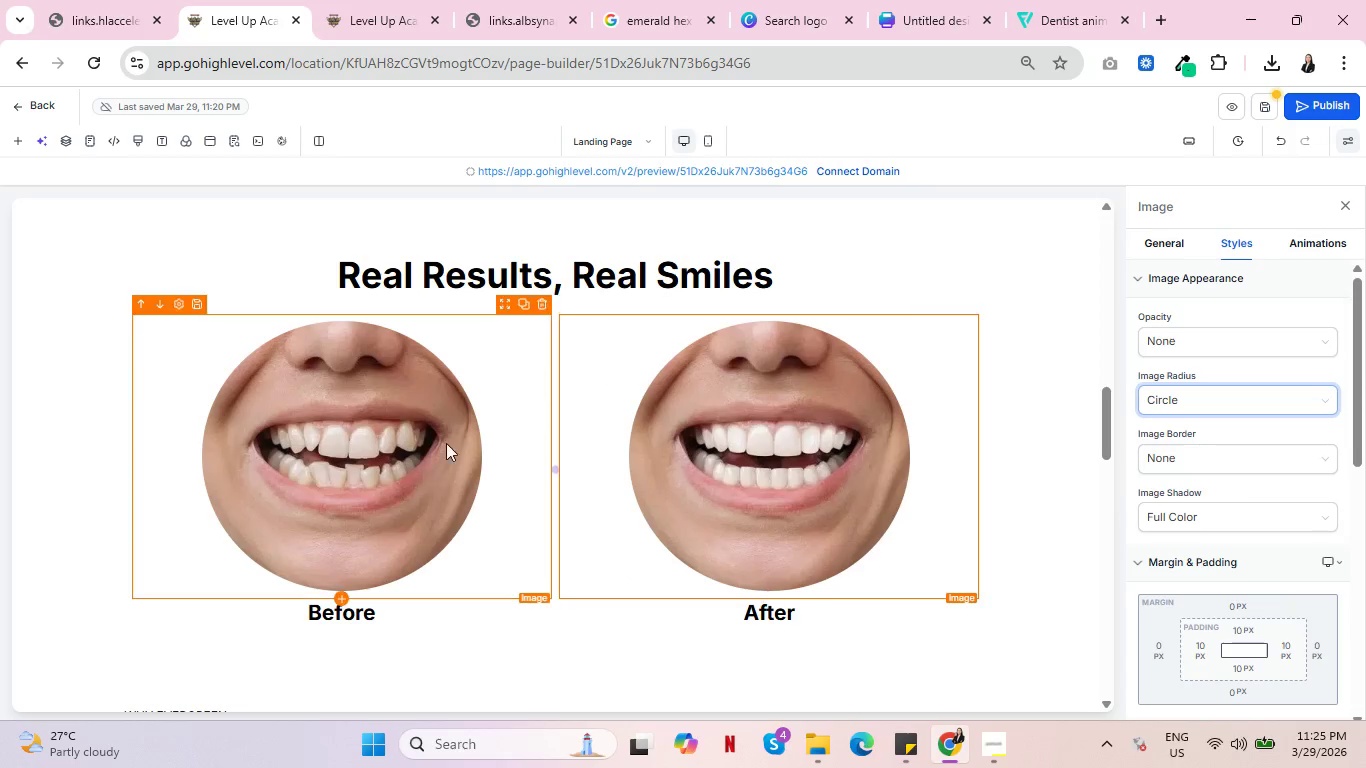 
left_click([404, 448])
 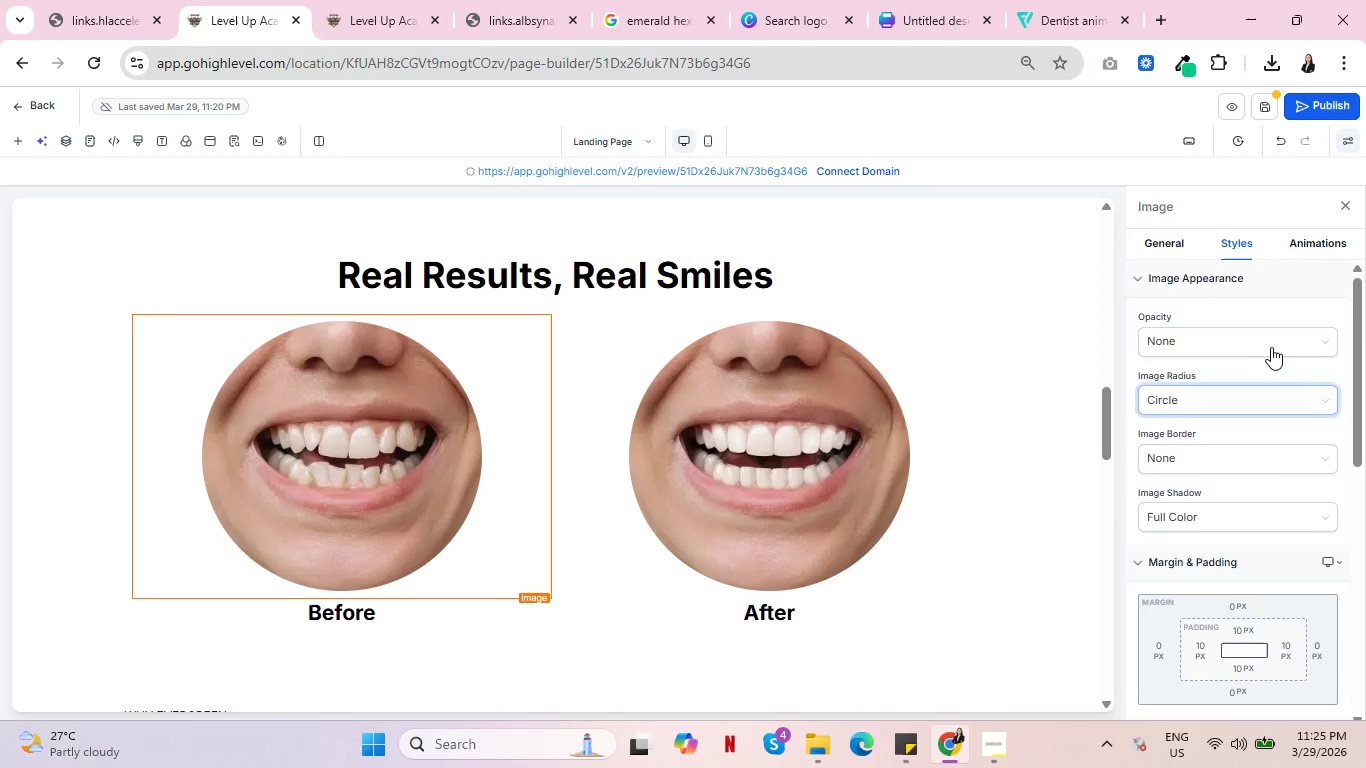 
left_click([1263, 343])
 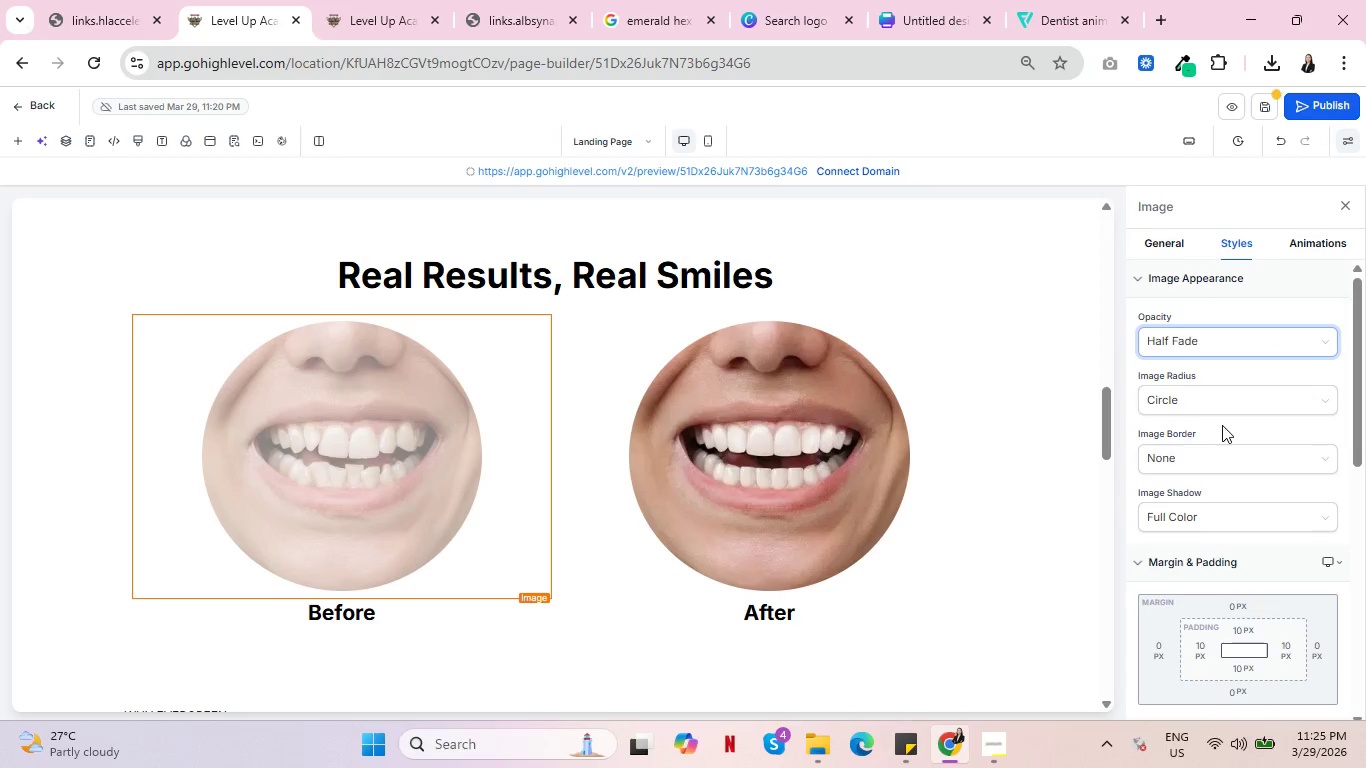 
left_click([1255, 346])
 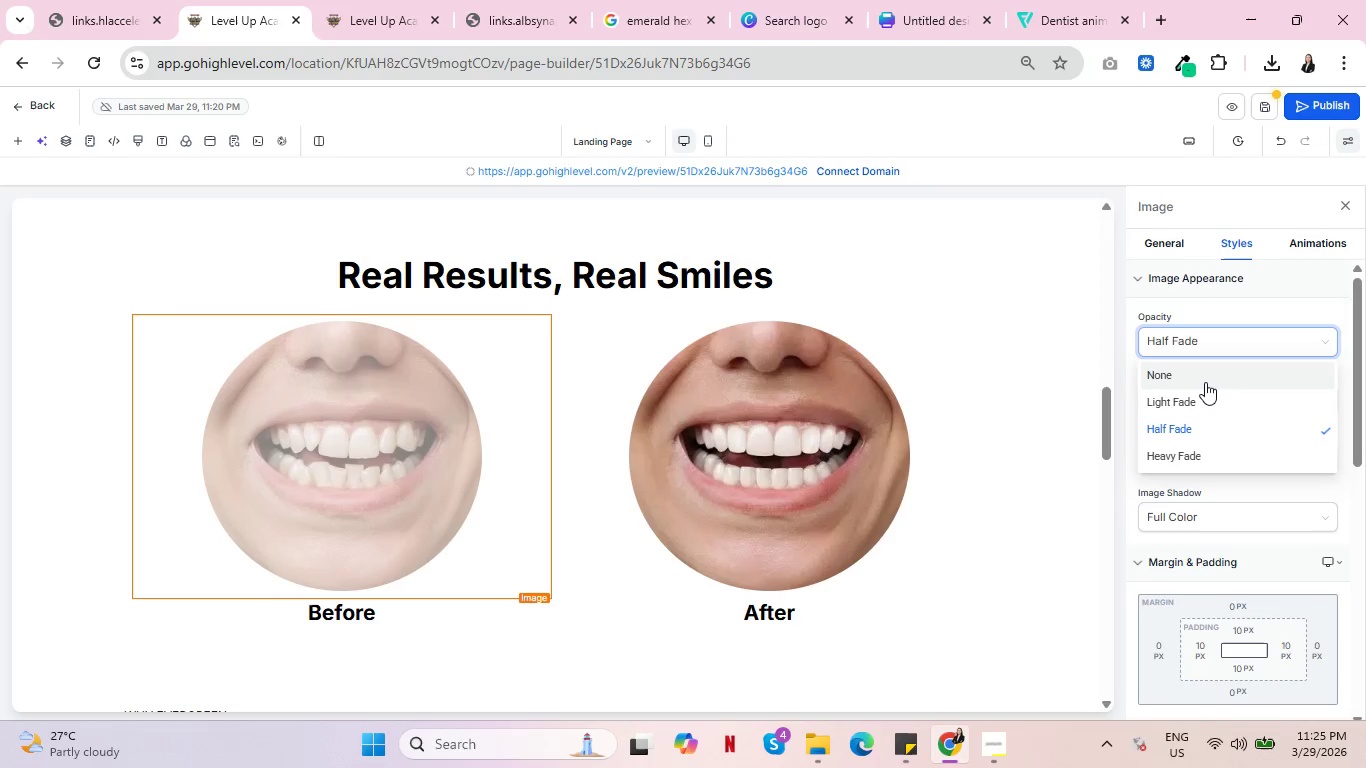 
left_click([1206, 382])
 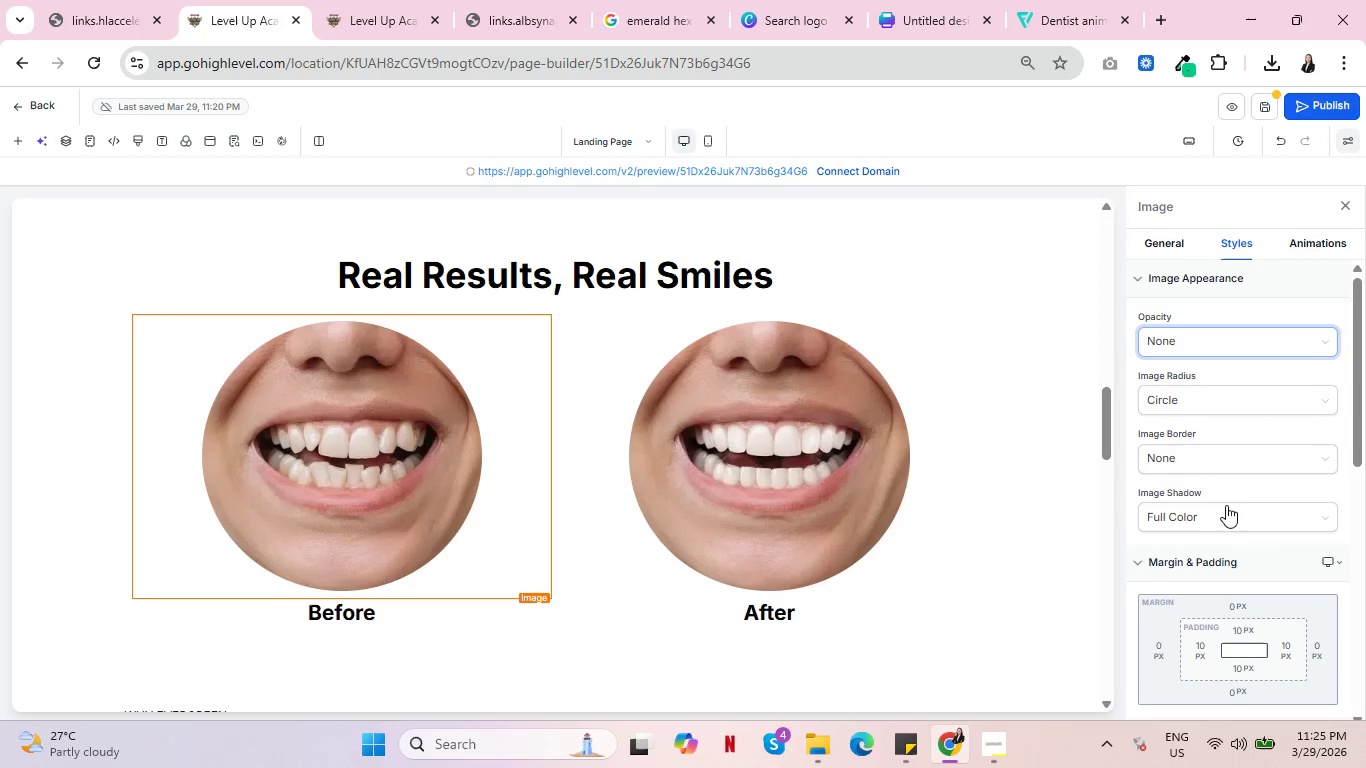 
left_click([1224, 511])
 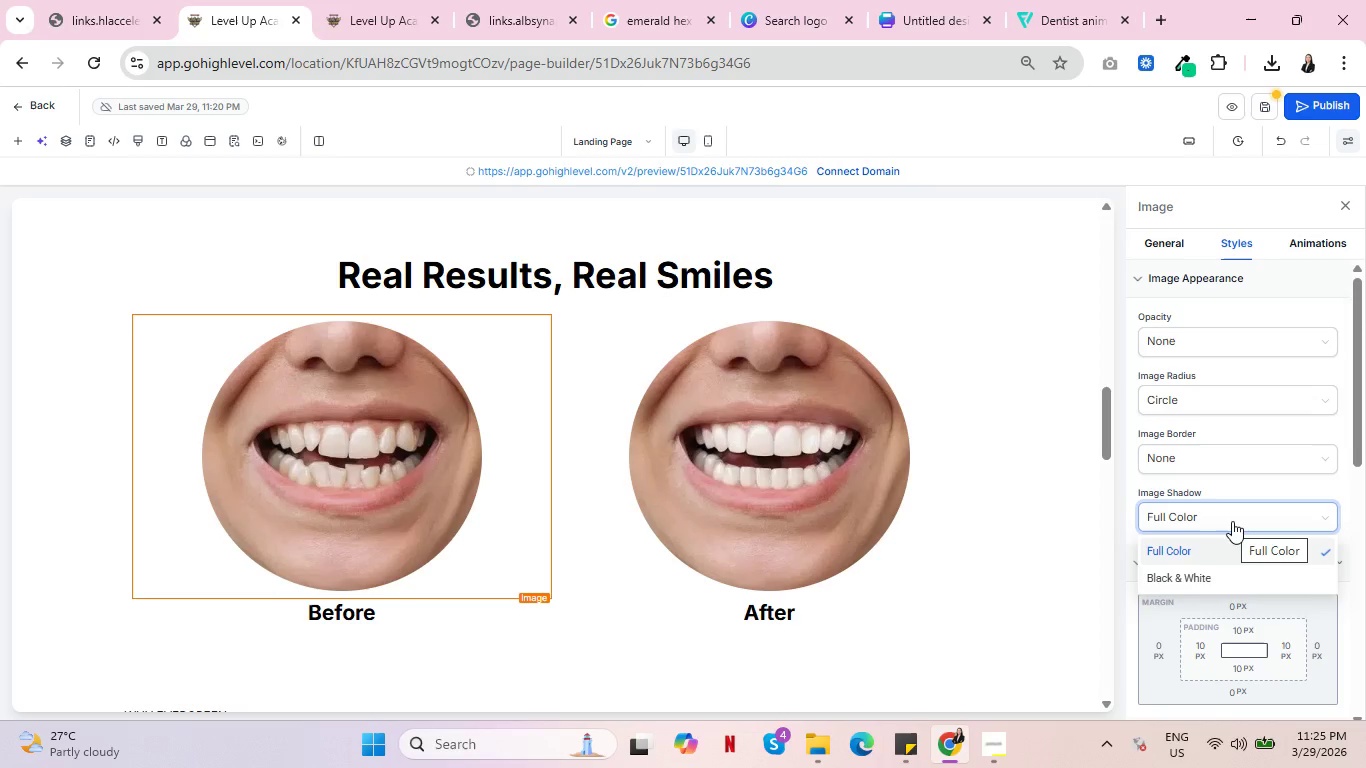 
left_click([1233, 461])
 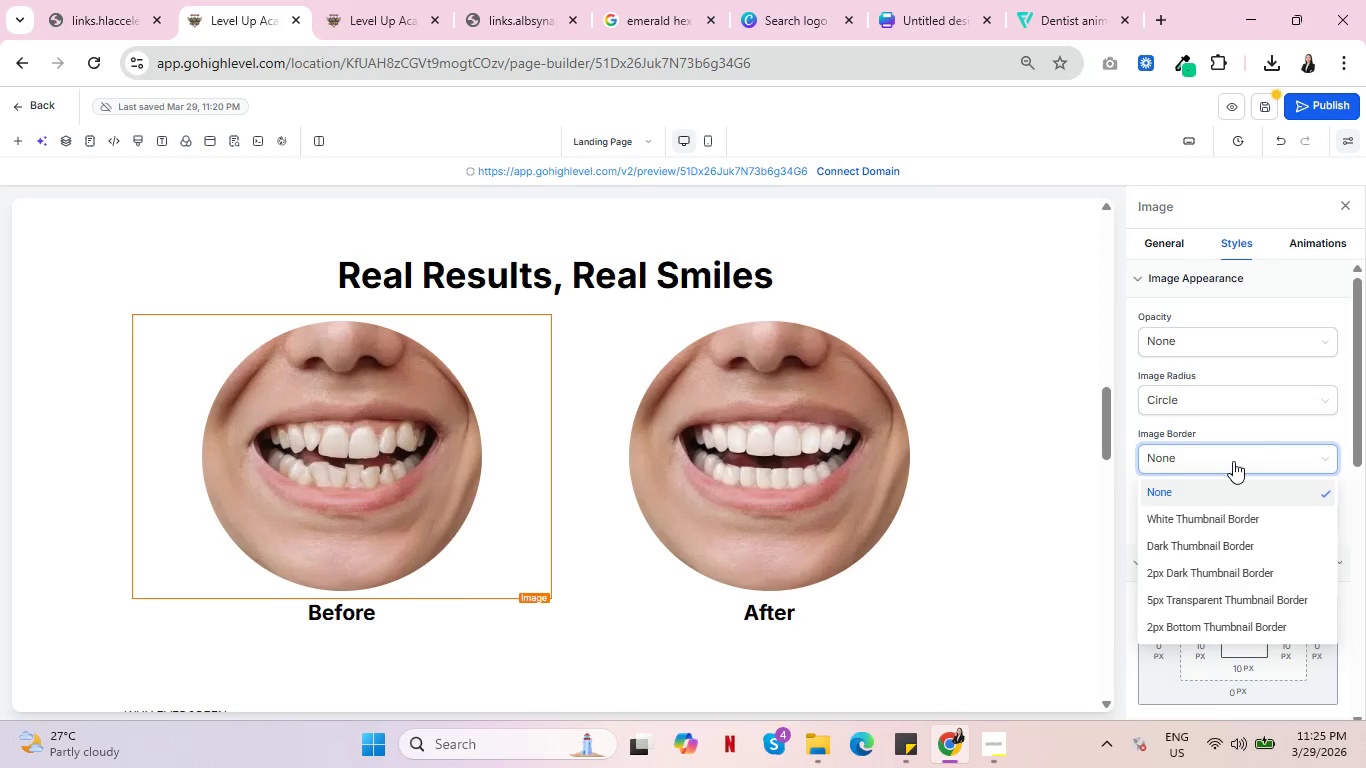 
left_click([1260, 424])
 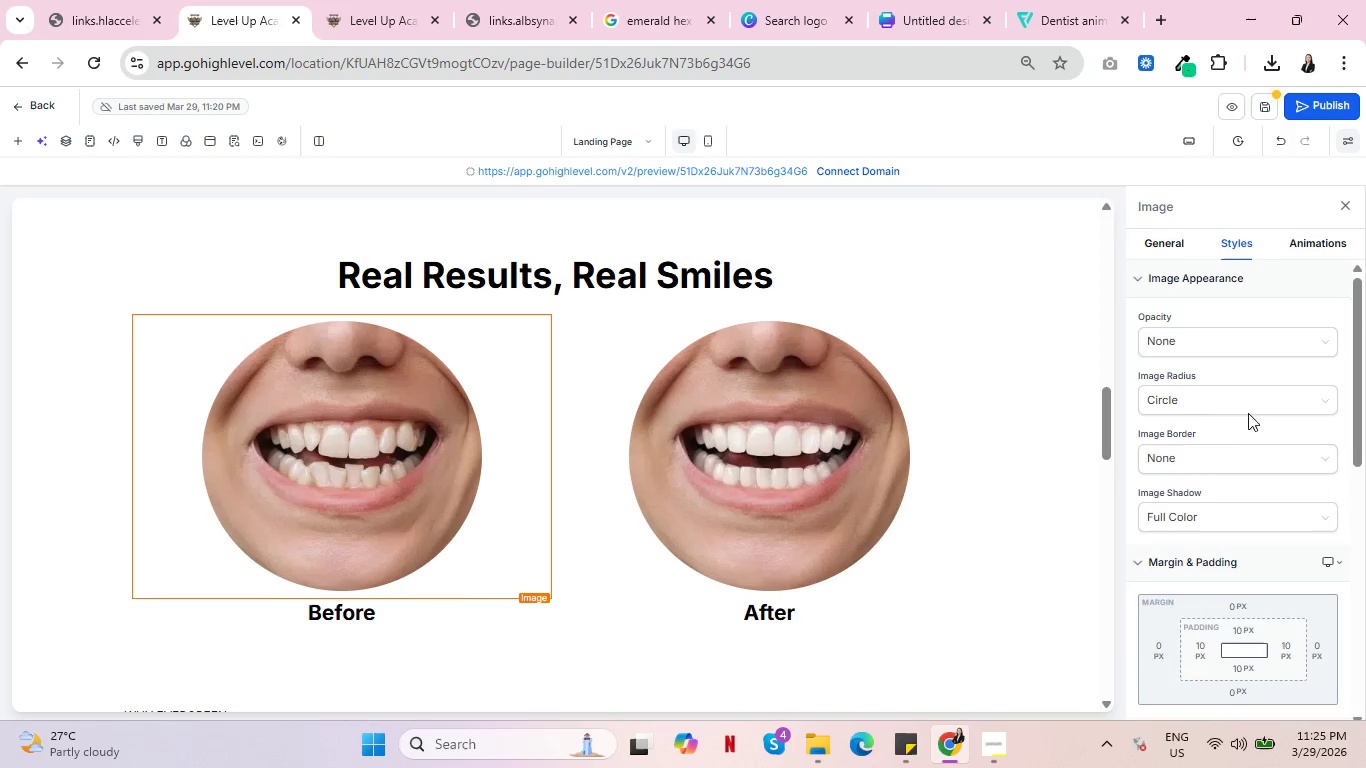 
left_click([1241, 398])
 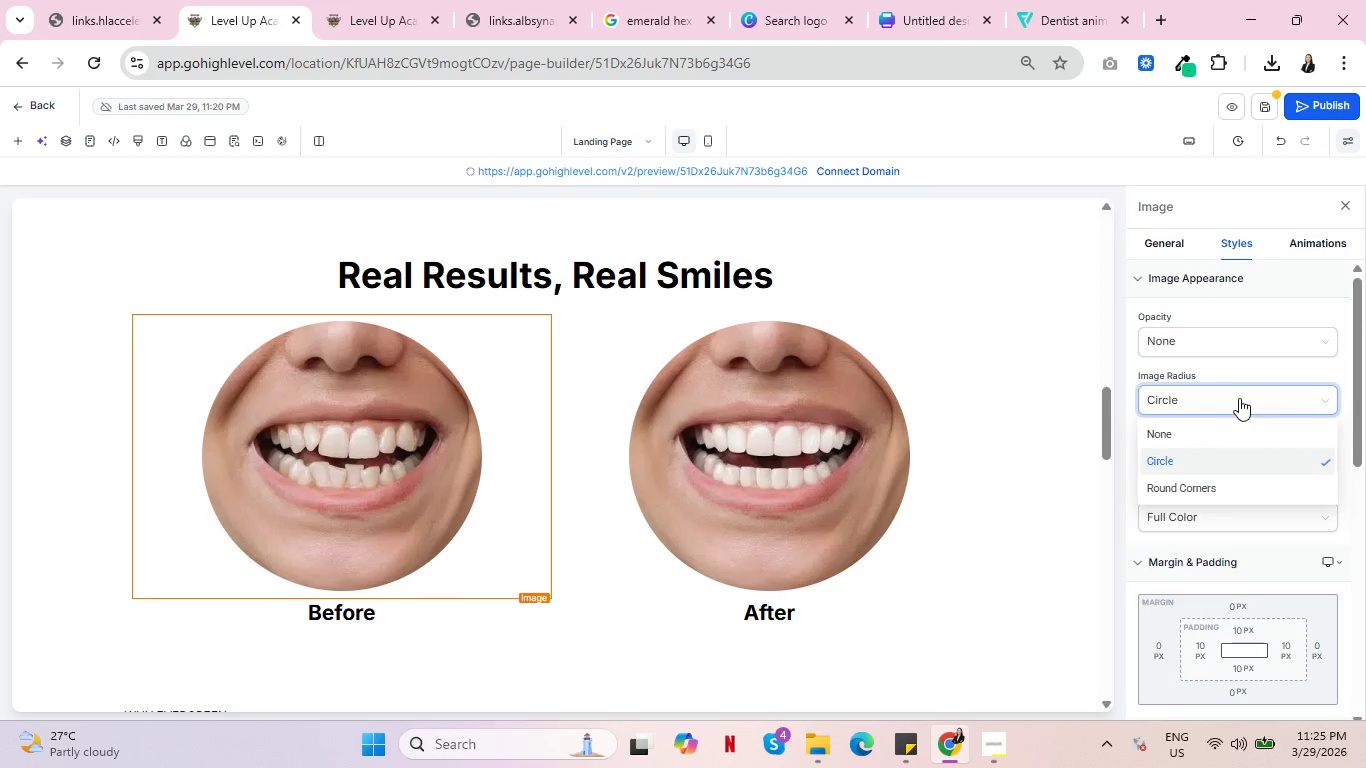 
left_click([1255, 370])
 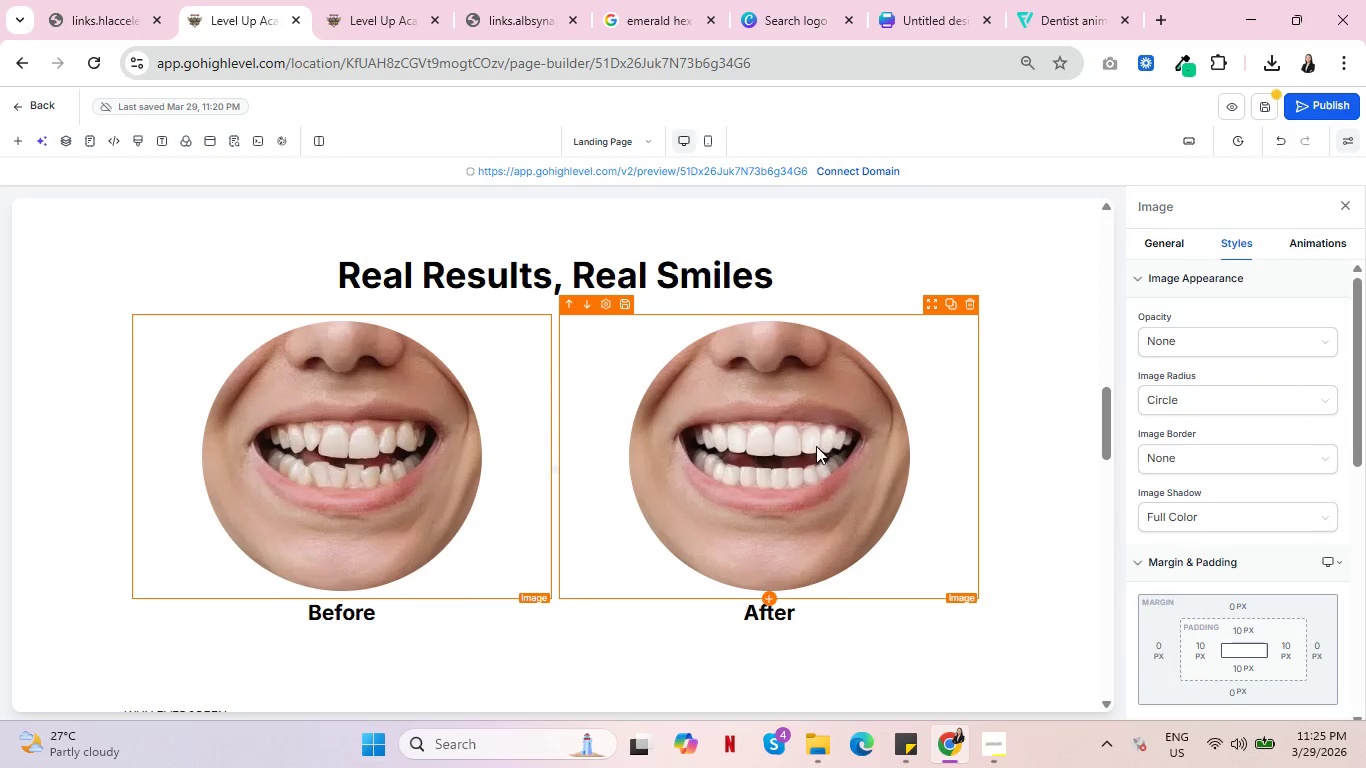 
scroll: coordinate [339, 435], scroll_direction: down, amount: 7.0
 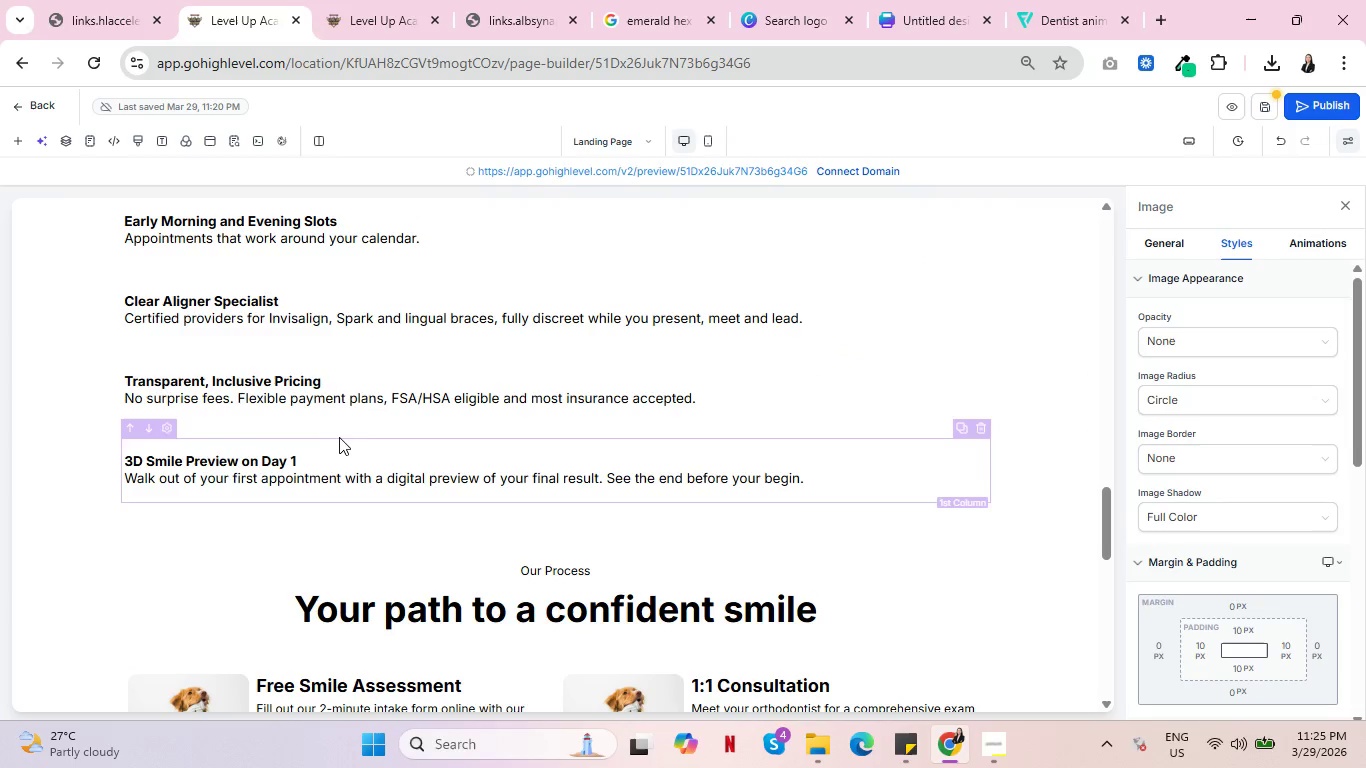 
scroll: coordinate [475, 477], scroll_direction: up, amount: 7.0
 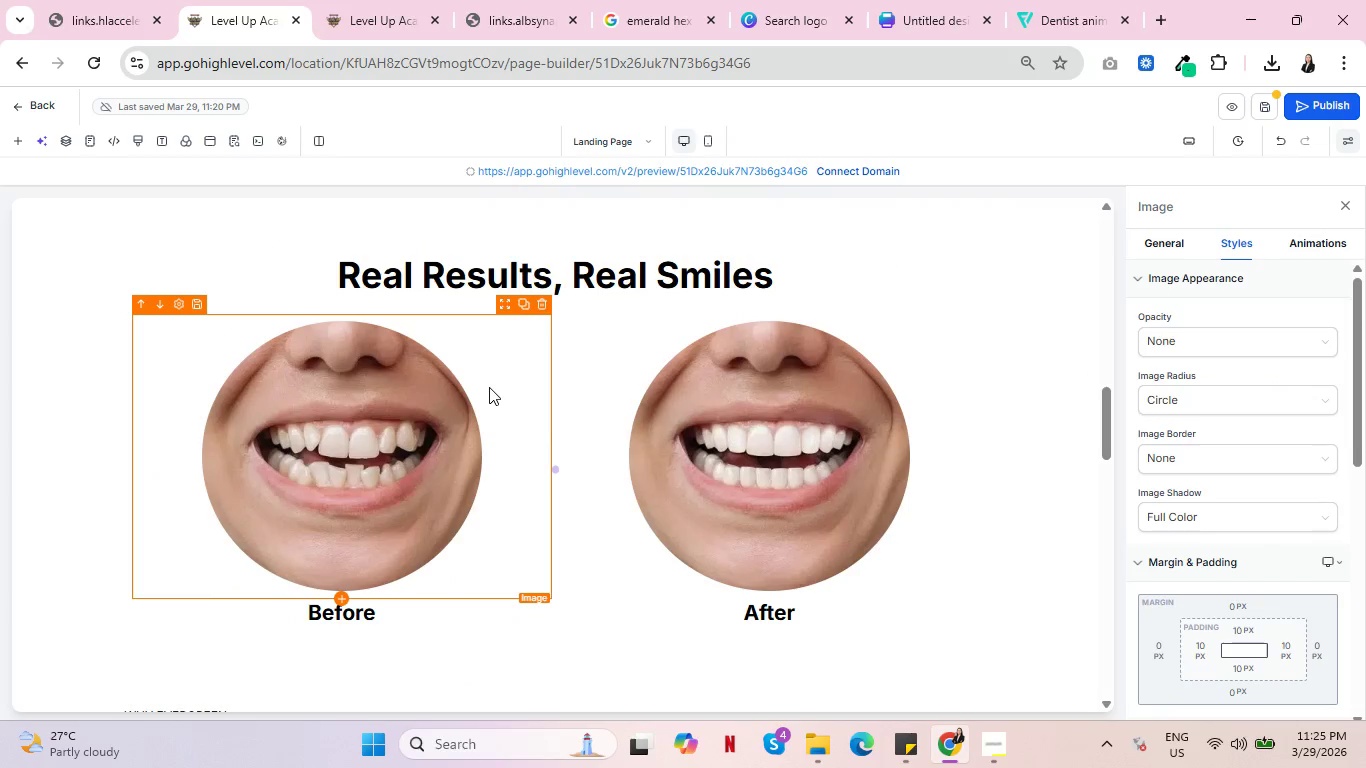 
scroll: coordinate [489, 387], scroll_direction: down, amount: 9.0
 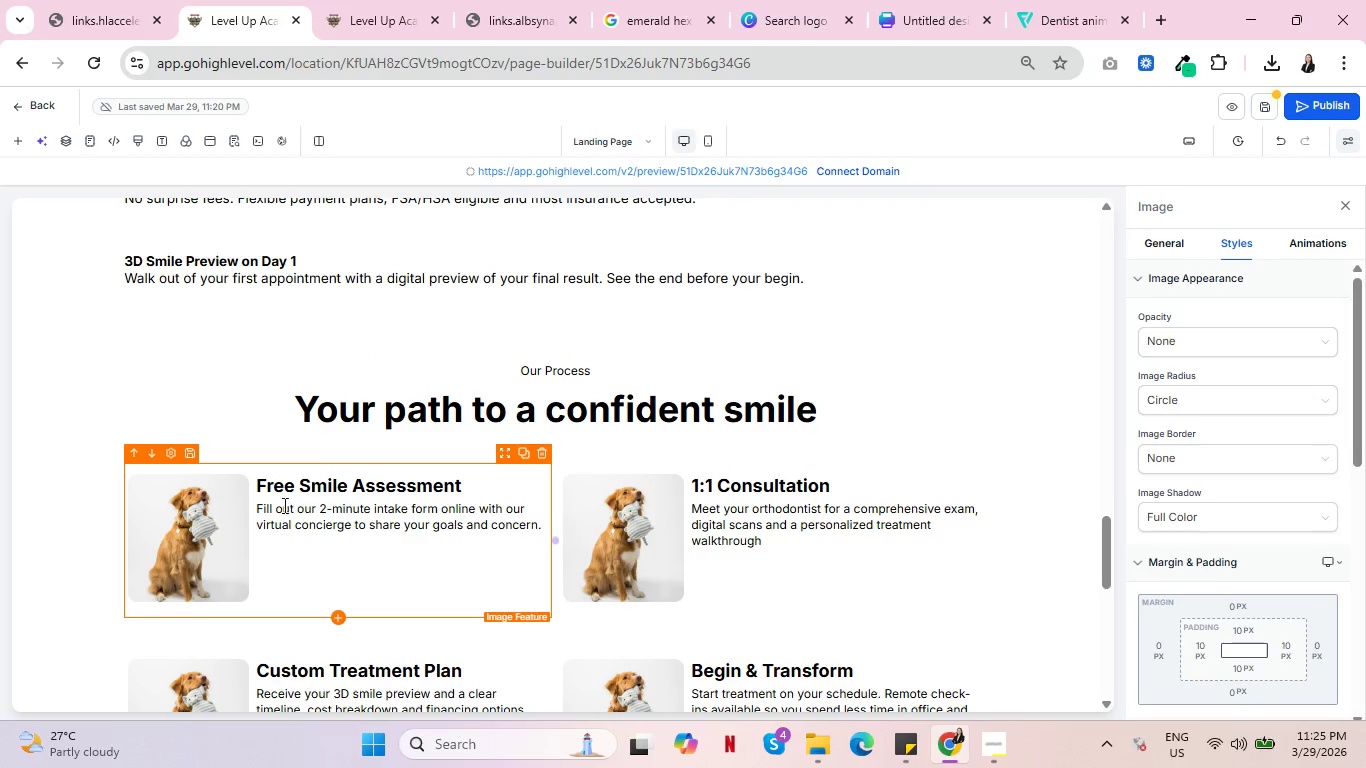 
left_click([224, 505])
 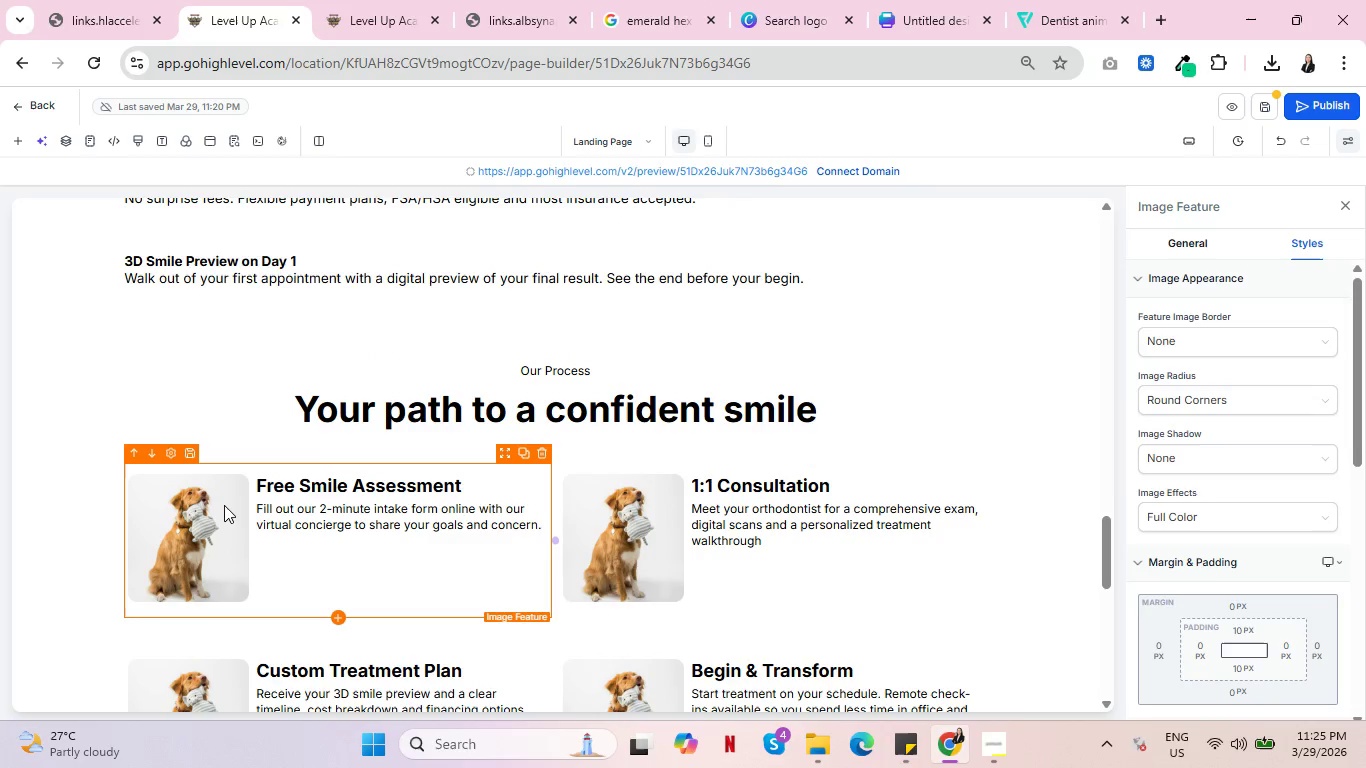 
wait(6.3)
 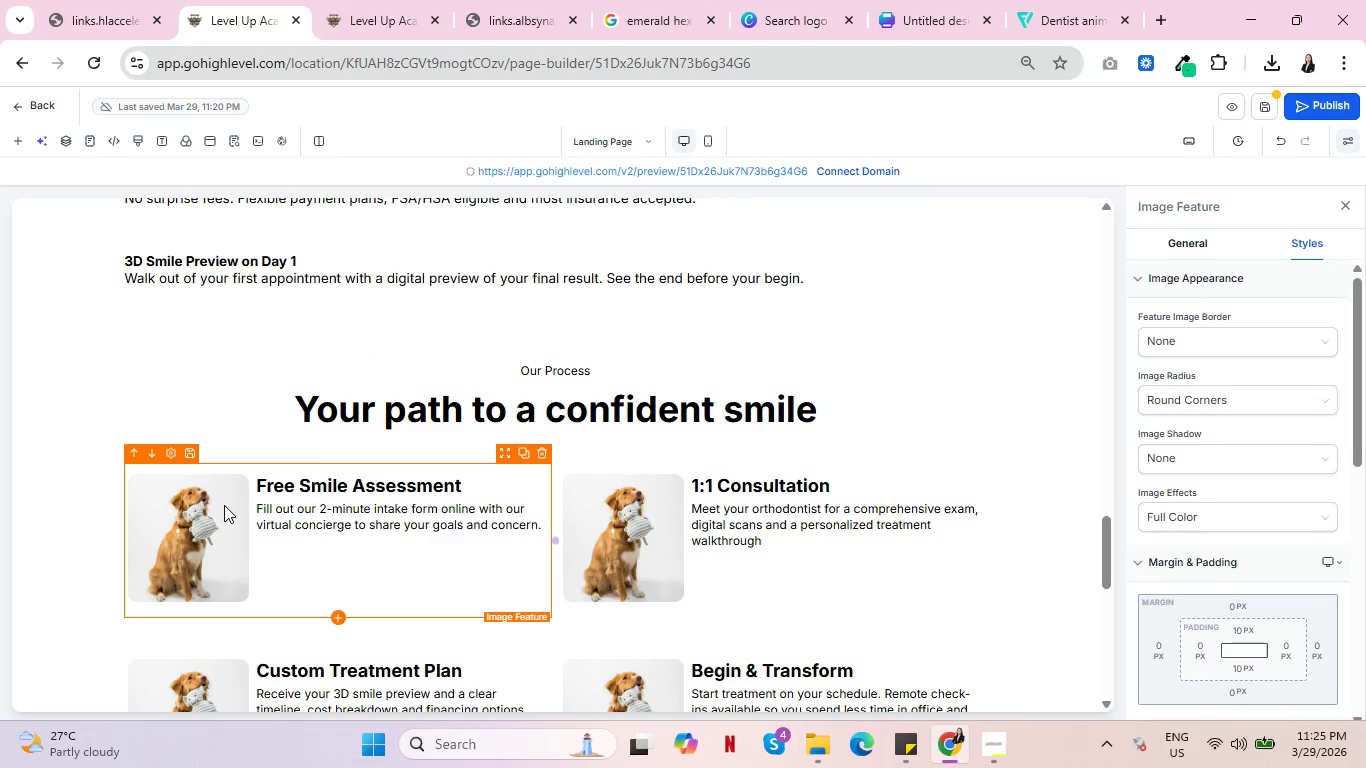 
left_click([1081, 0])
 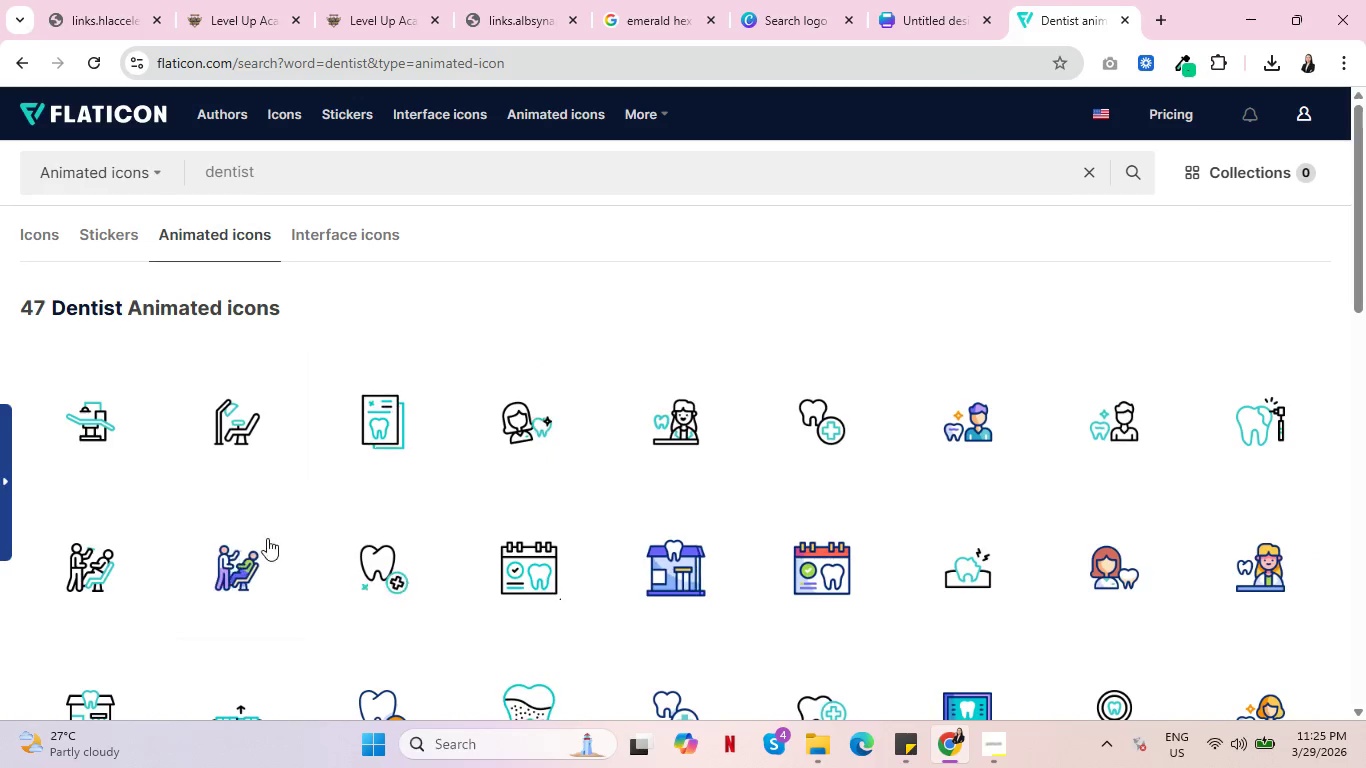 
scroll: coordinate [407, 471], scroll_direction: down, amount: 6.0
 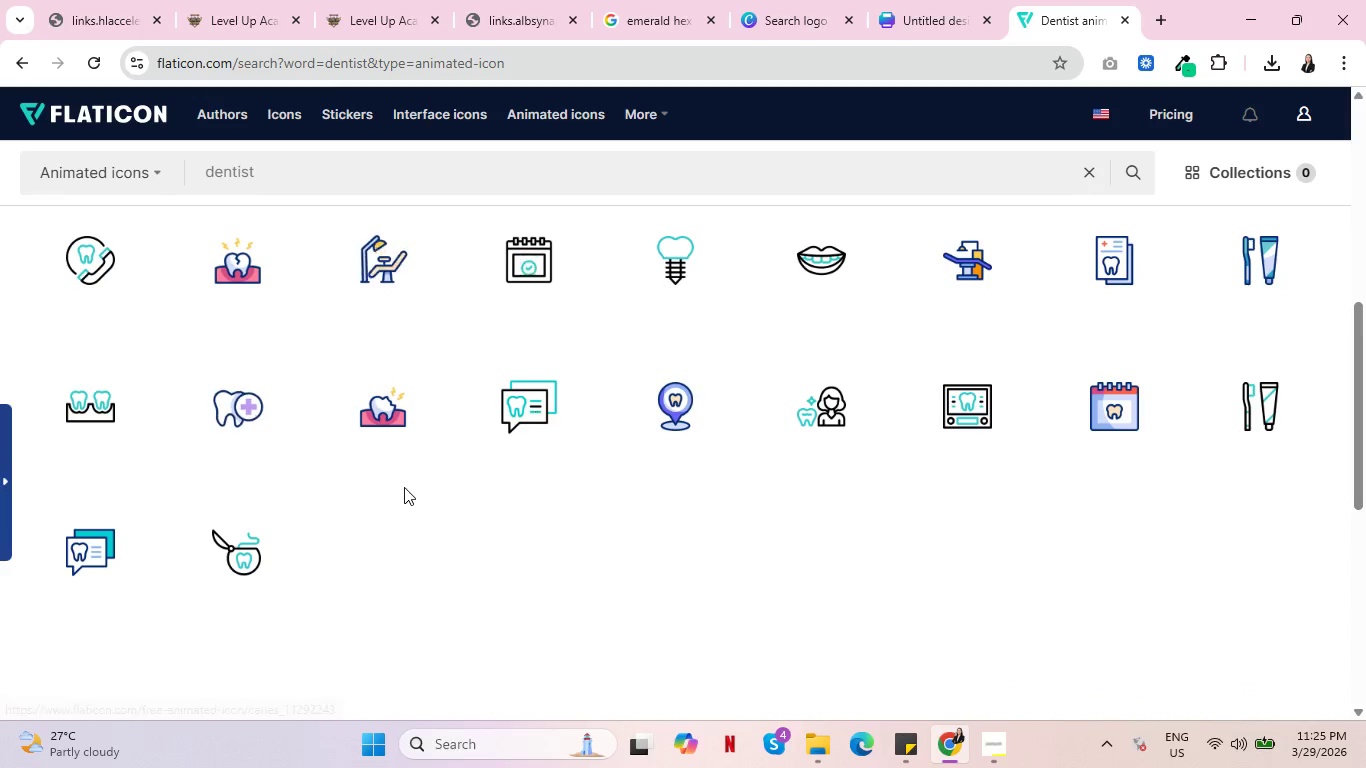 
key(Control+ControlLeft)
 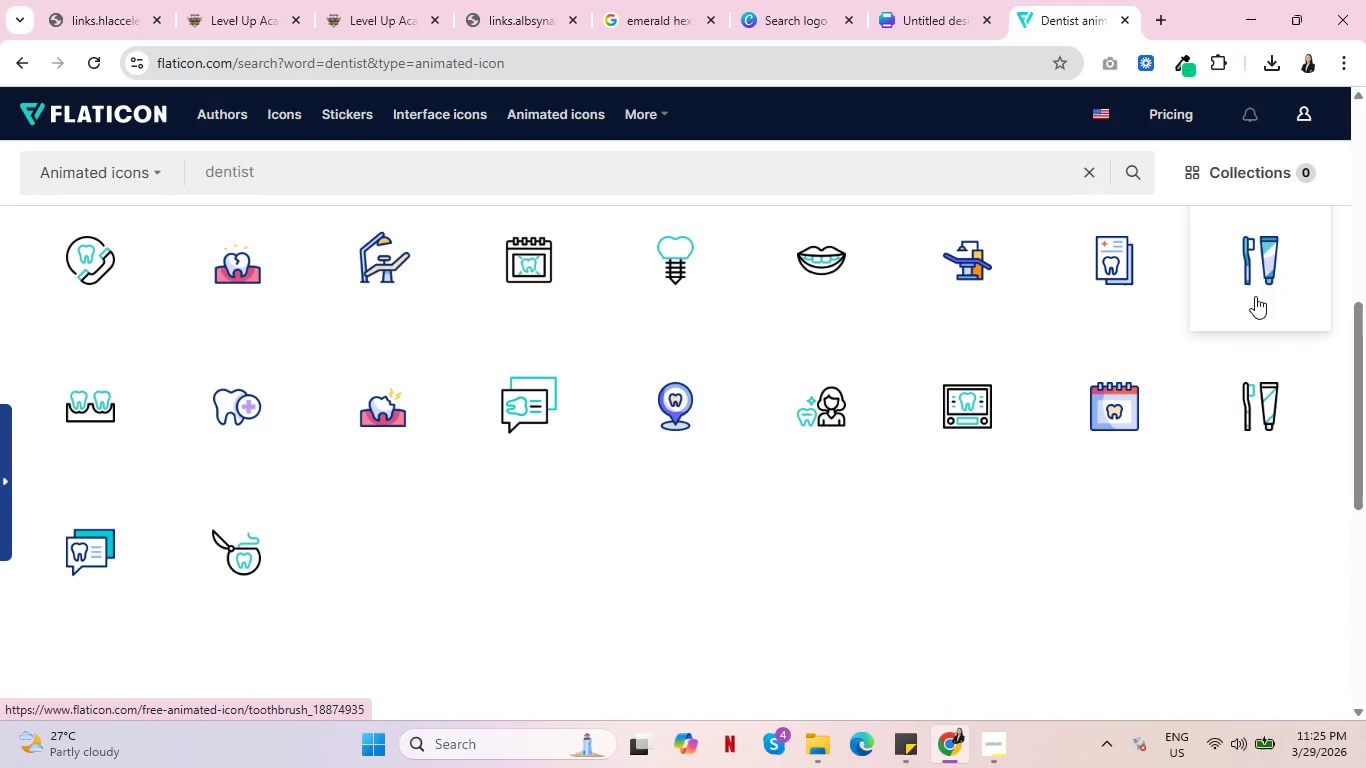 
key(Control+ControlLeft)
 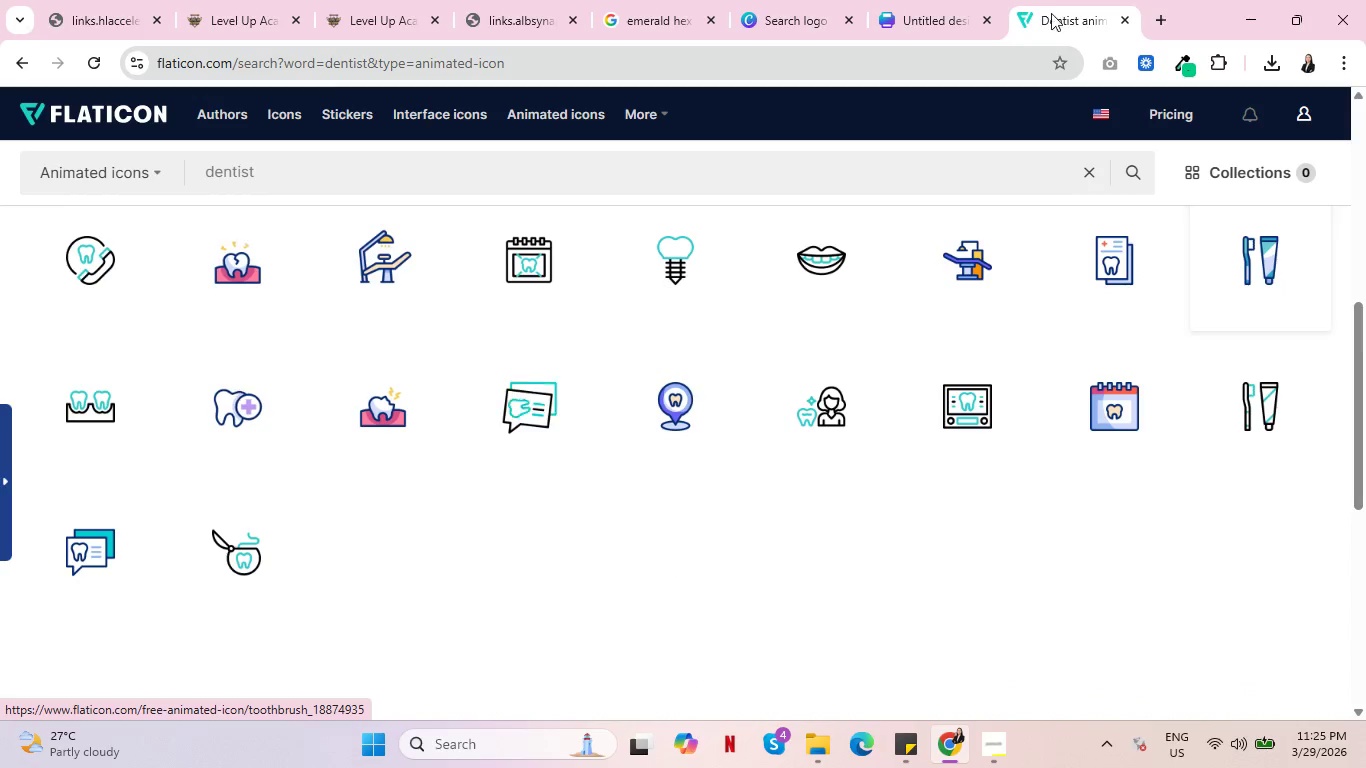 
key(Control+ControlLeft)
 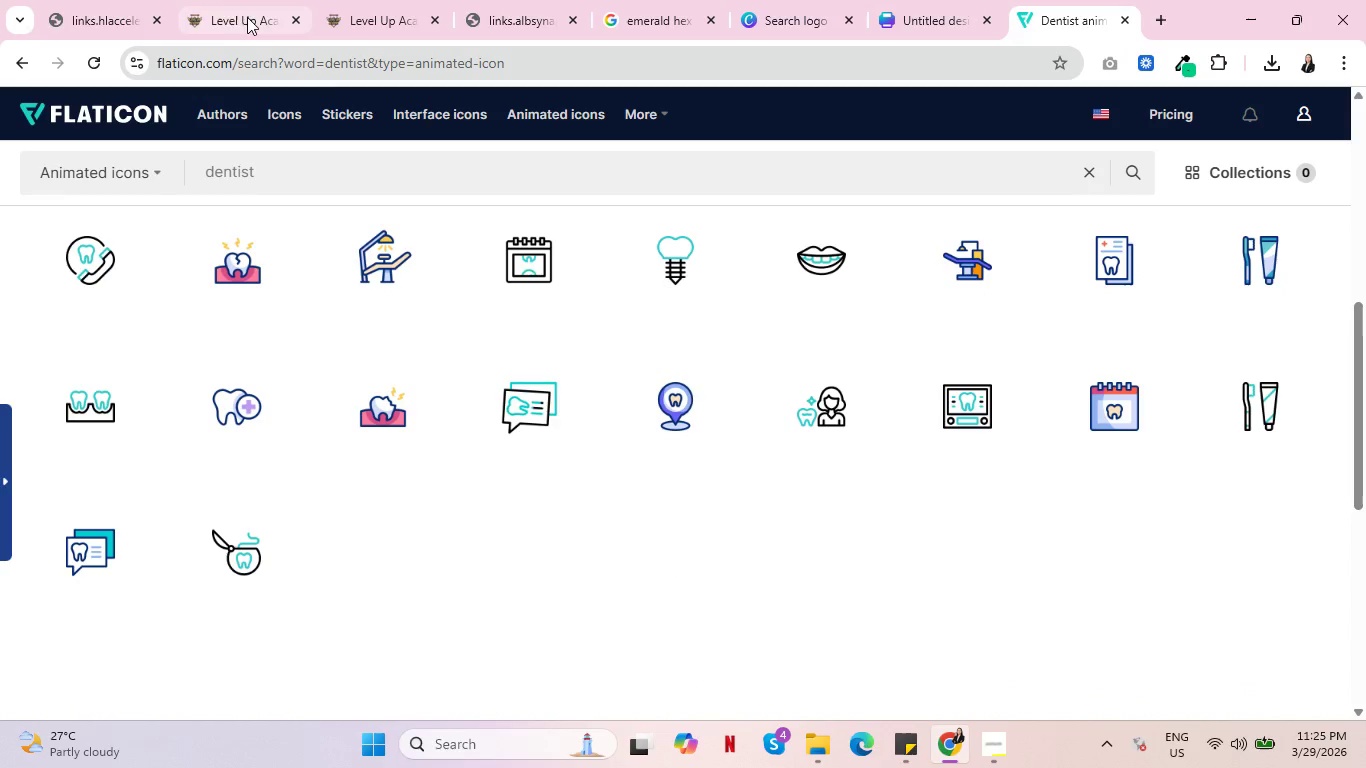 
key(Control+ControlLeft)
 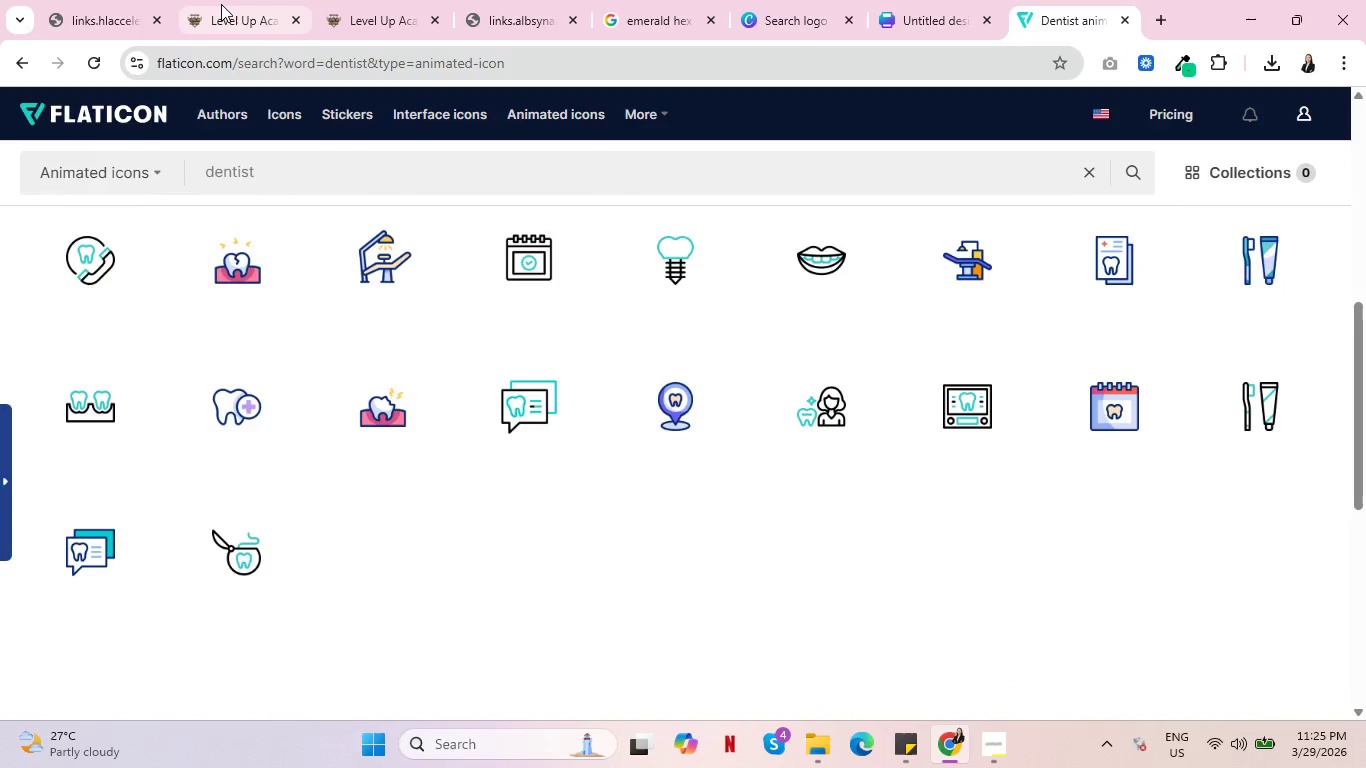 
left_click([221, 4])
 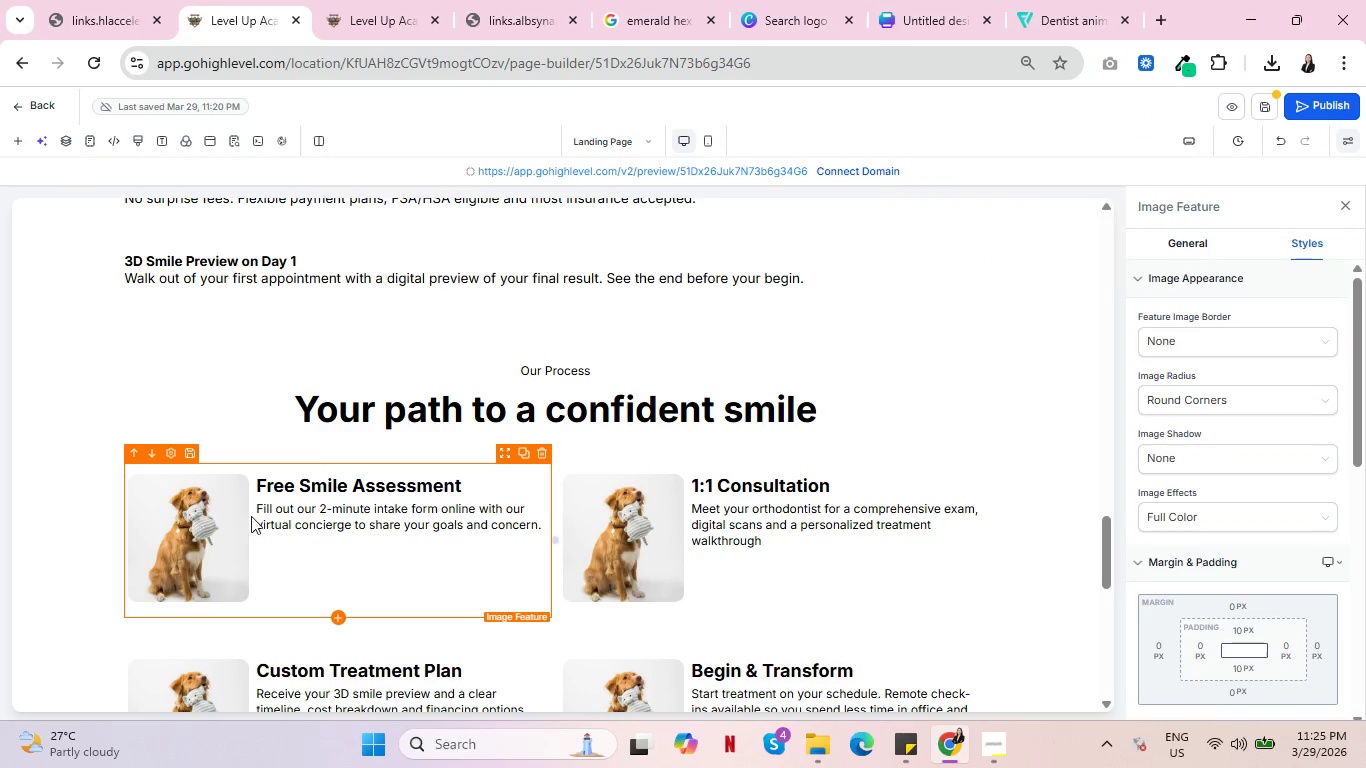 
scroll: coordinate [391, 502], scroll_direction: down, amount: 1.0
 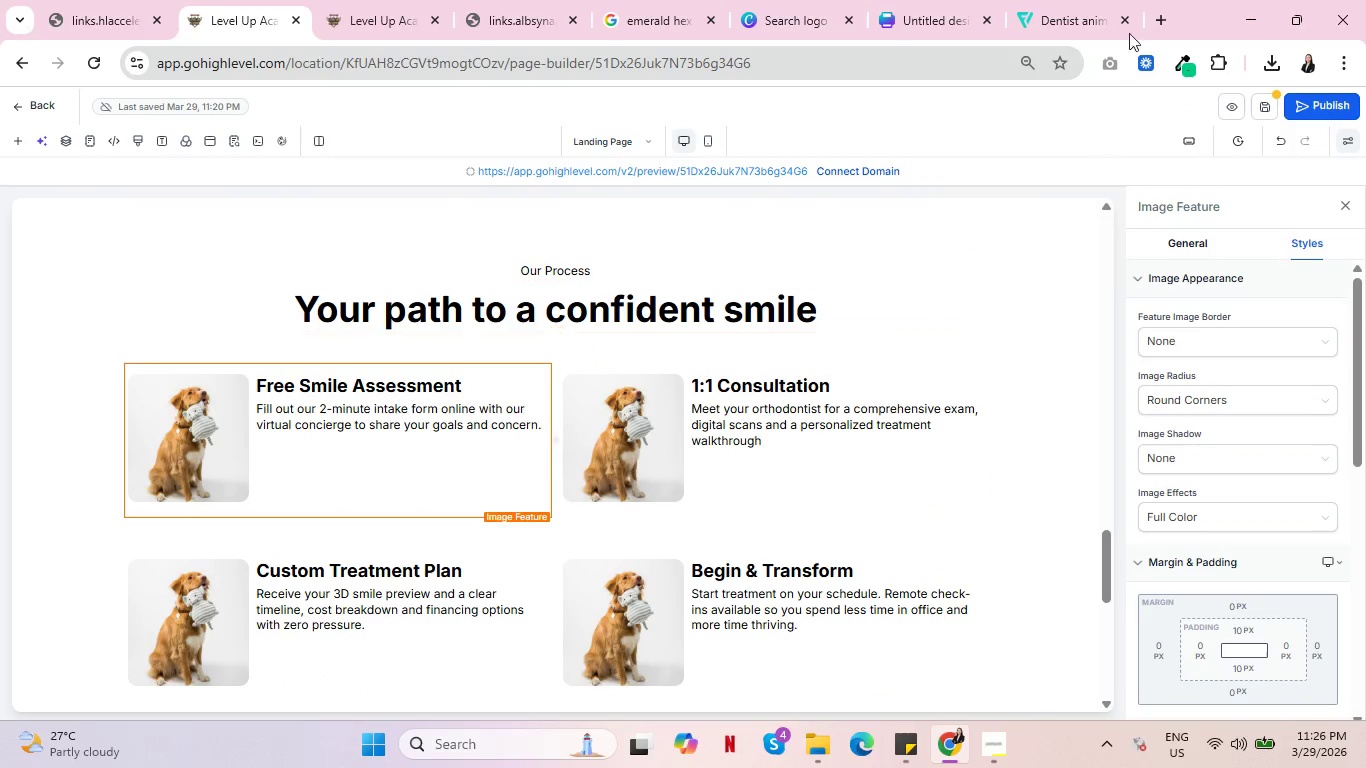 
left_click([1097, 0])
 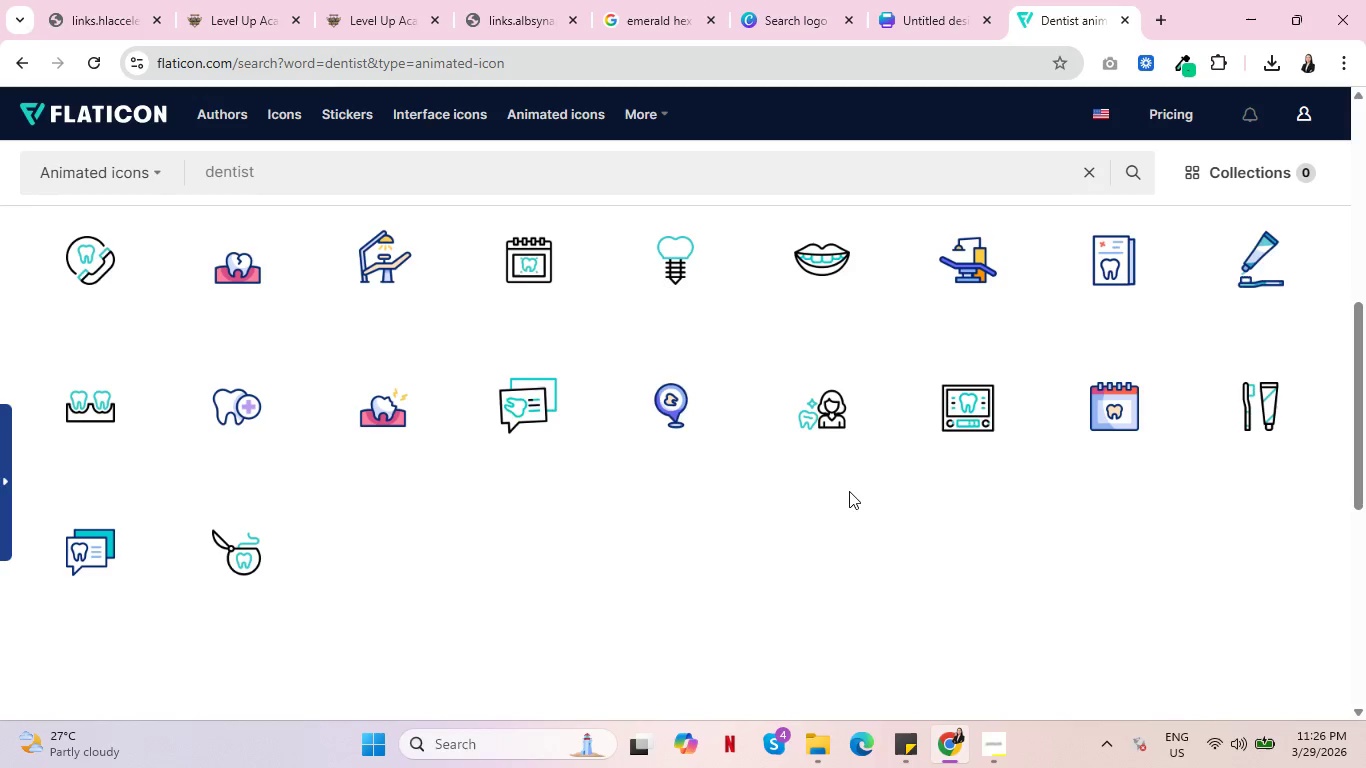 
key(Control+ControlLeft)
 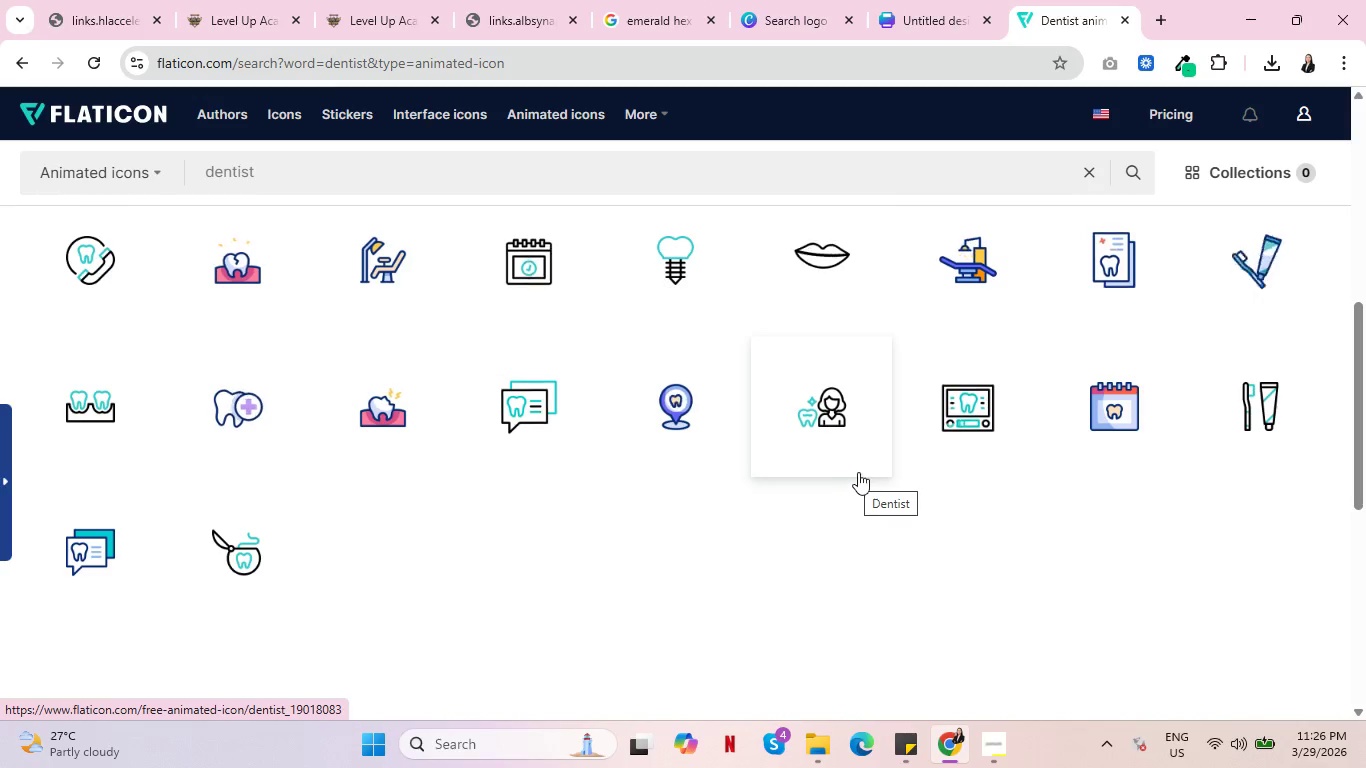 
key(Control+ControlLeft)
 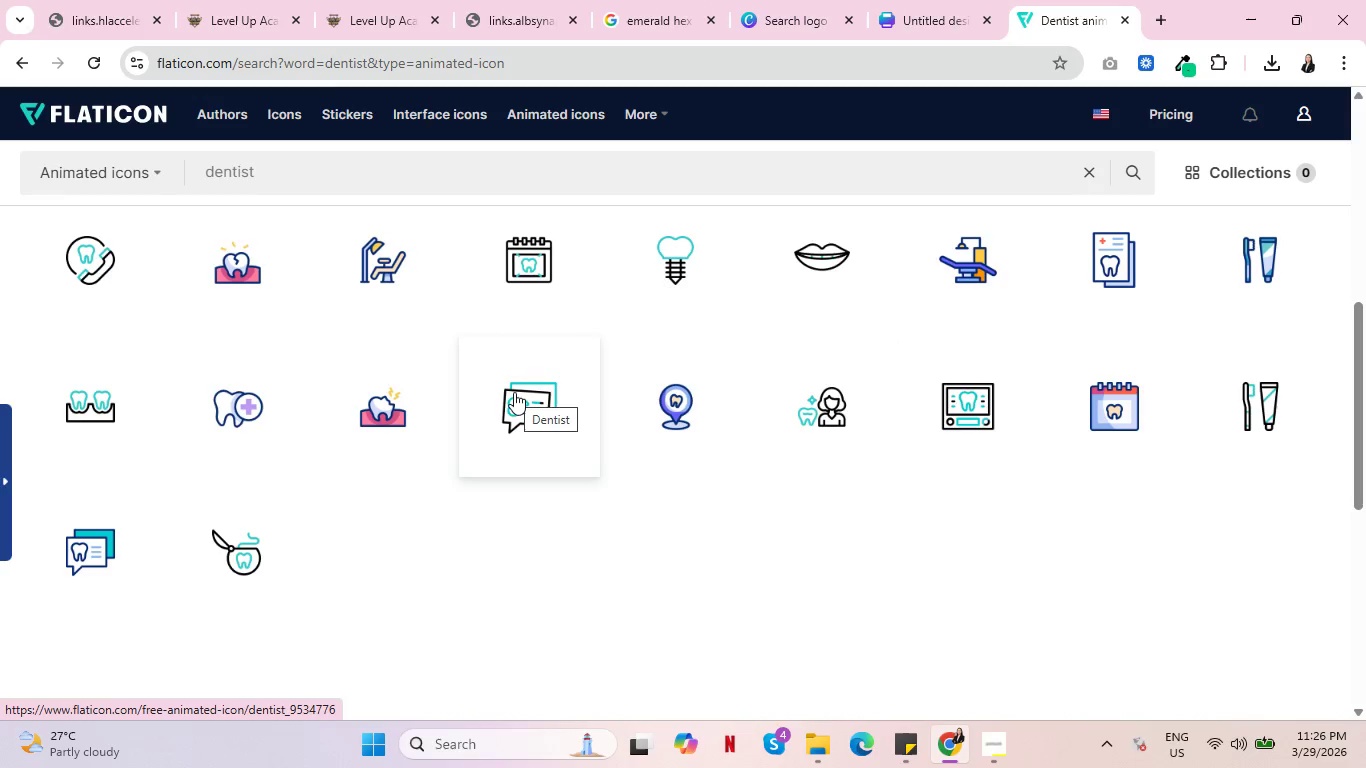 
scroll: coordinate [559, 402], scroll_direction: up, amount: 6.0
 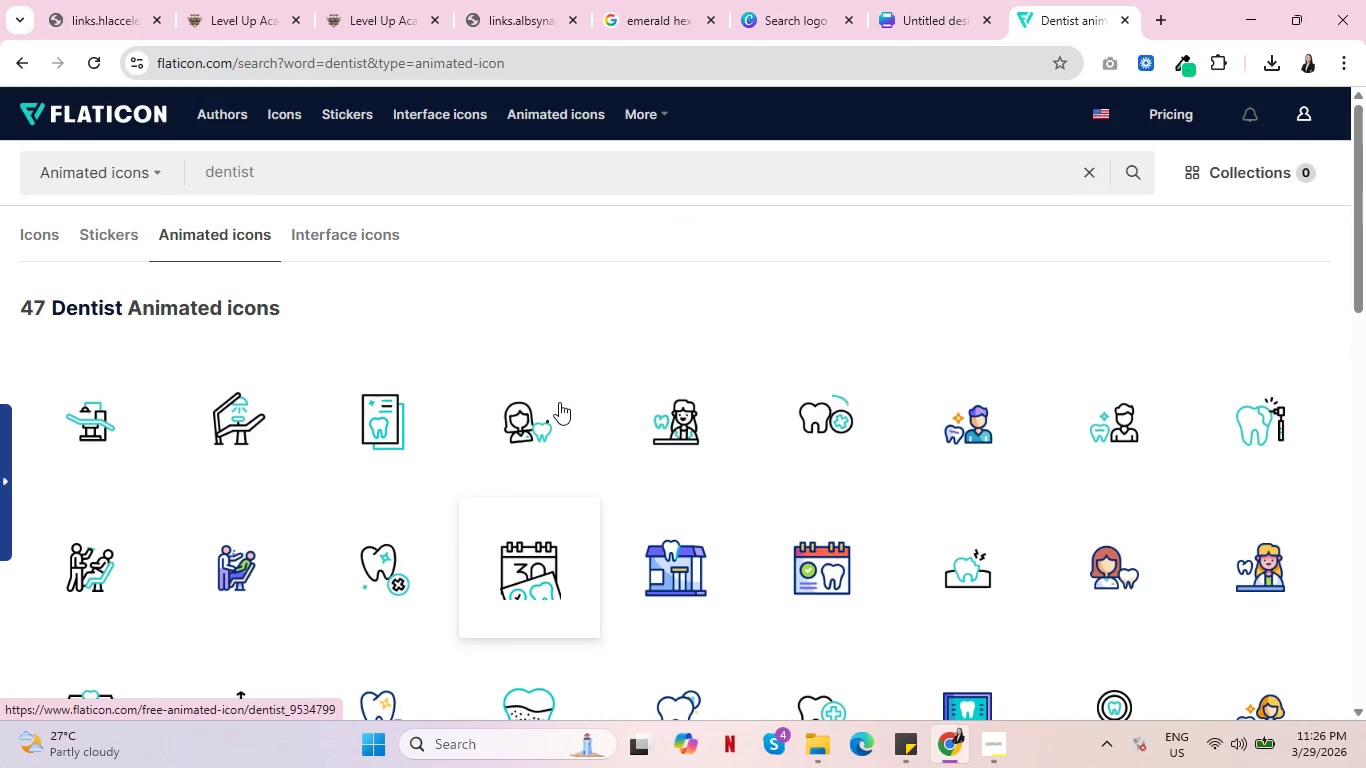 
key(Control+ControlLeft)
 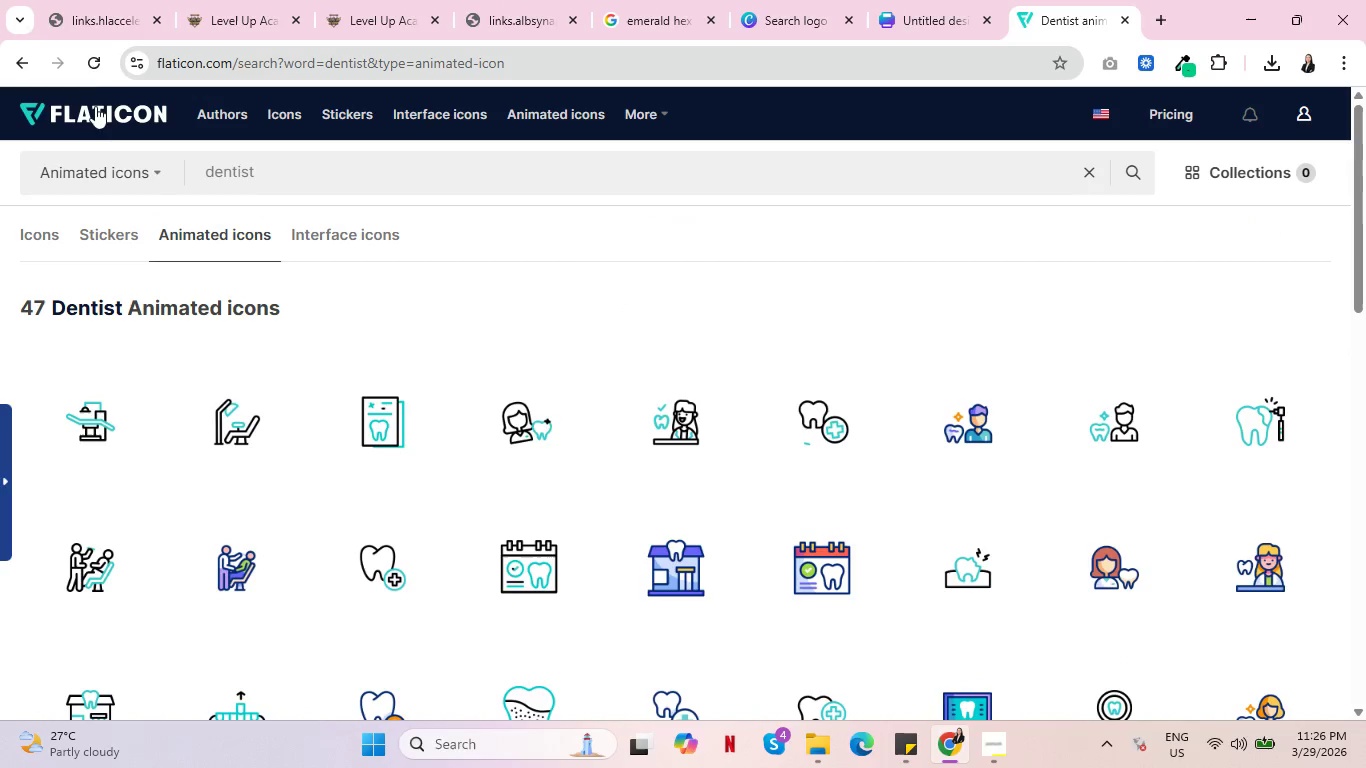 
left_click([233, 0])
 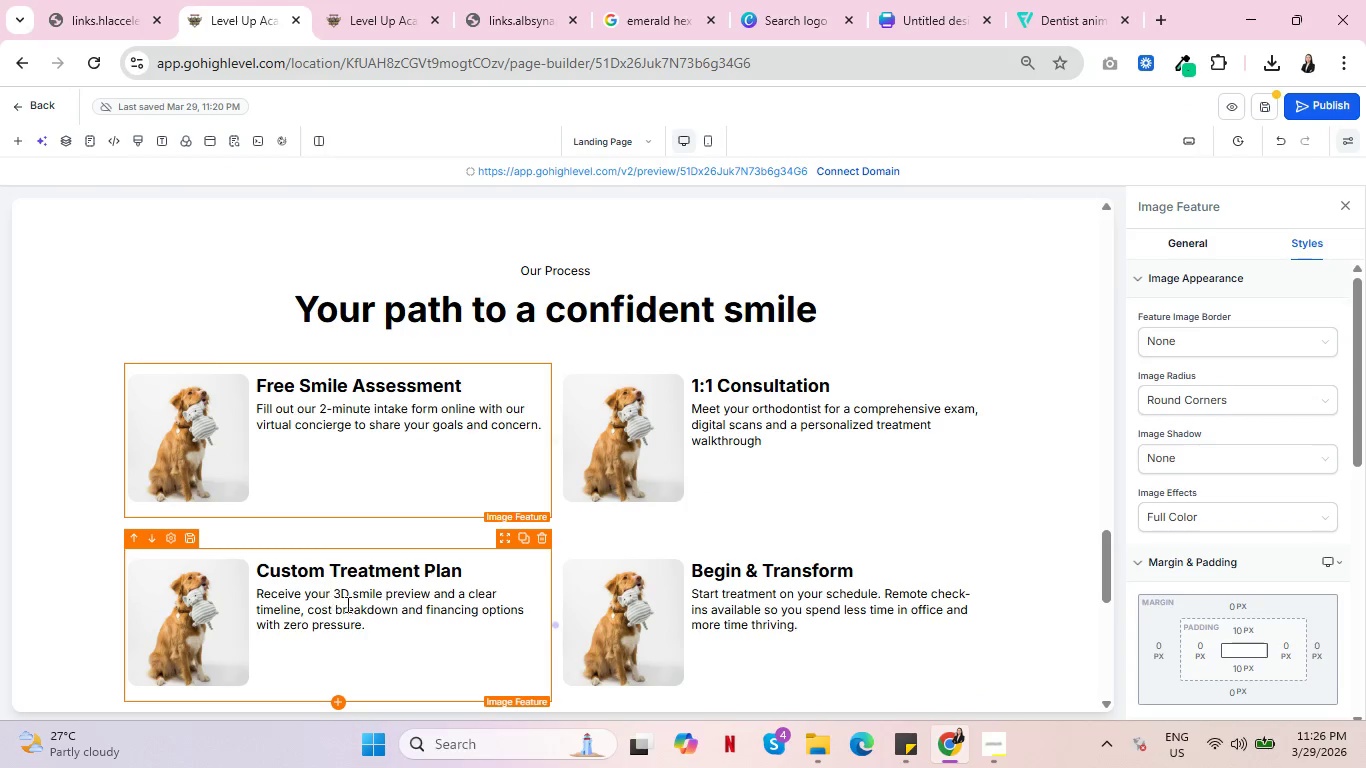 
scroll: coordinate [892, 569], scroll_direction: down, amount: 1.0
 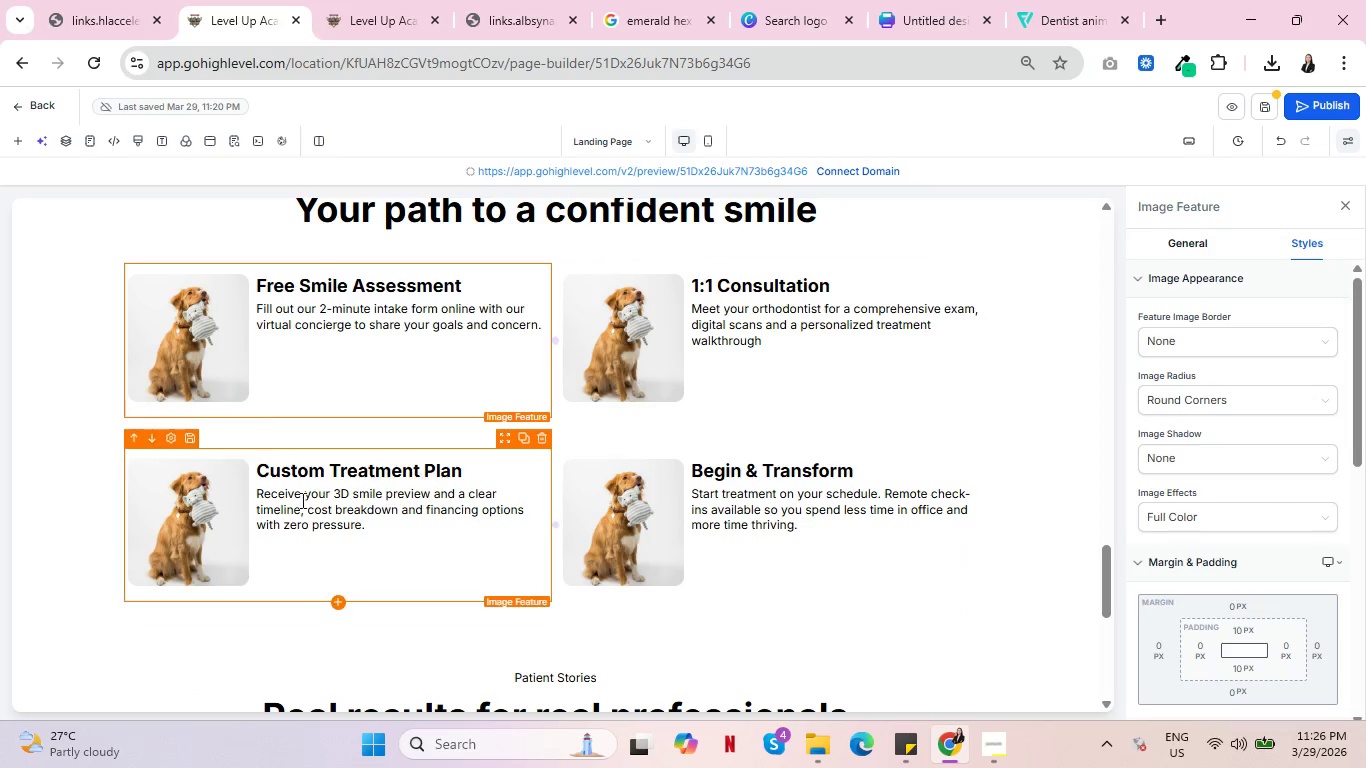 
left_click([1086, 0])
 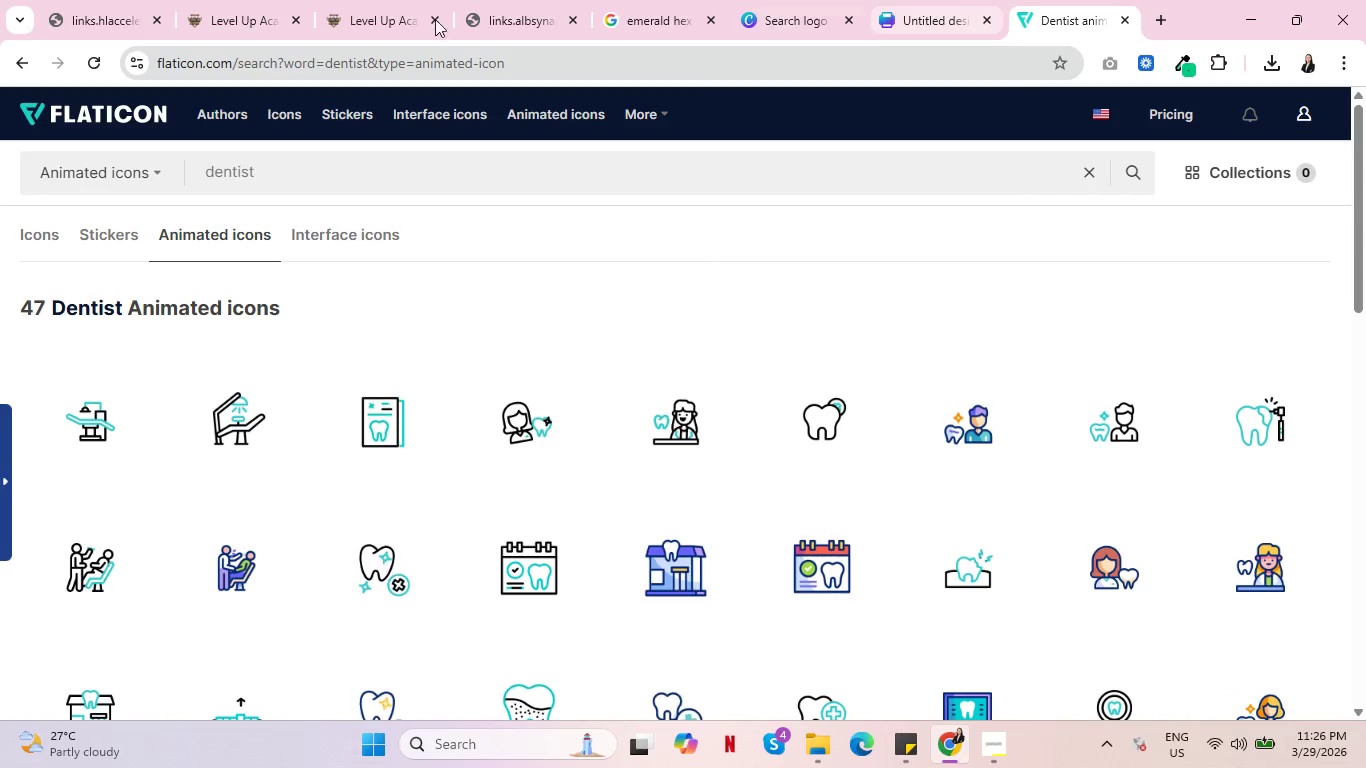 
left_click([259, 0])
 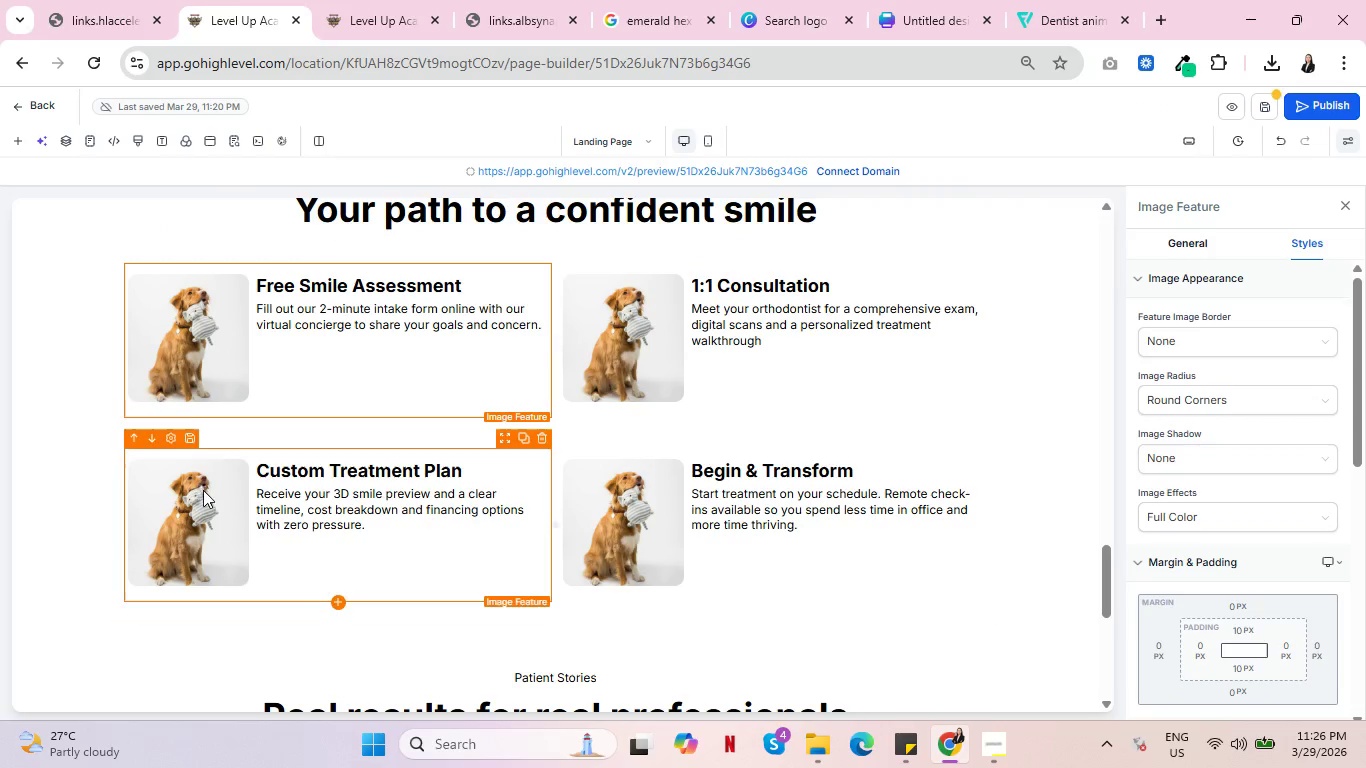 
left_click([203, 490])
 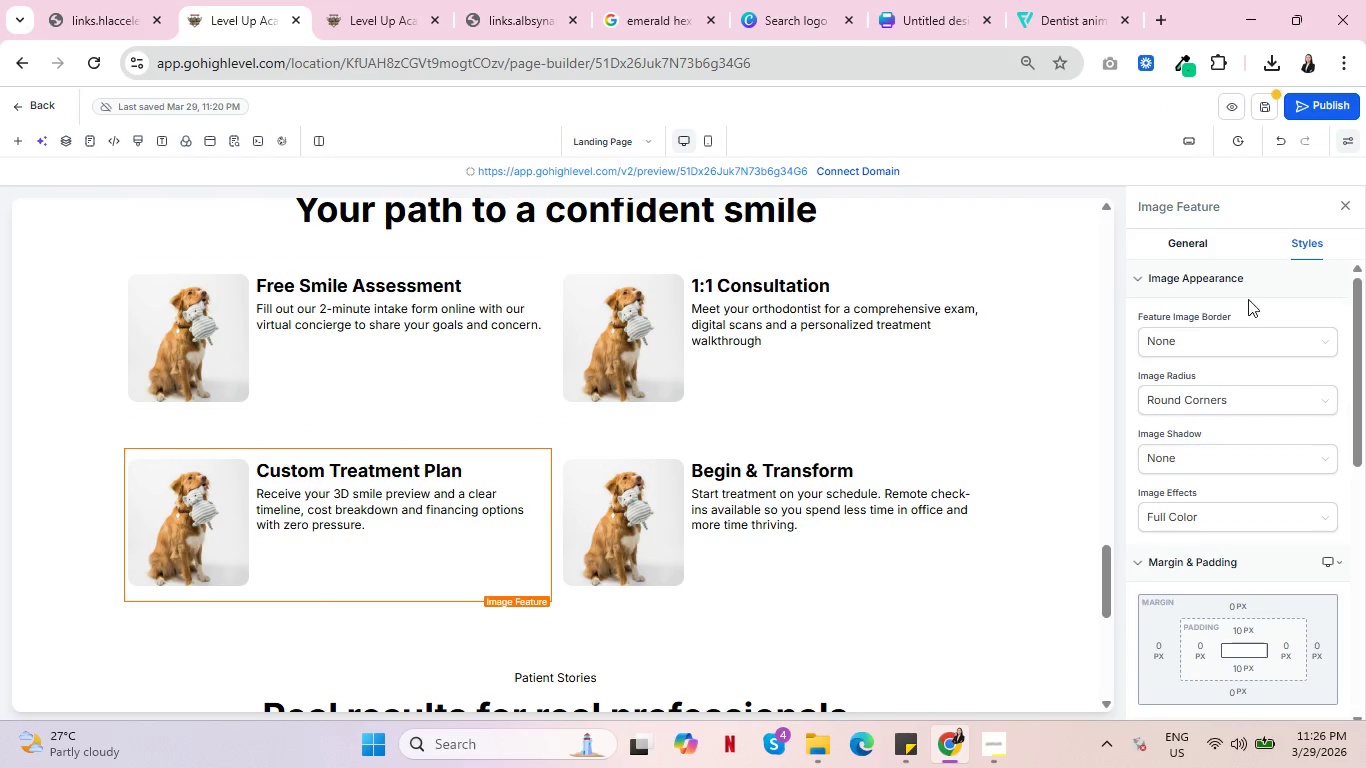 
left_click([1196, 238])
 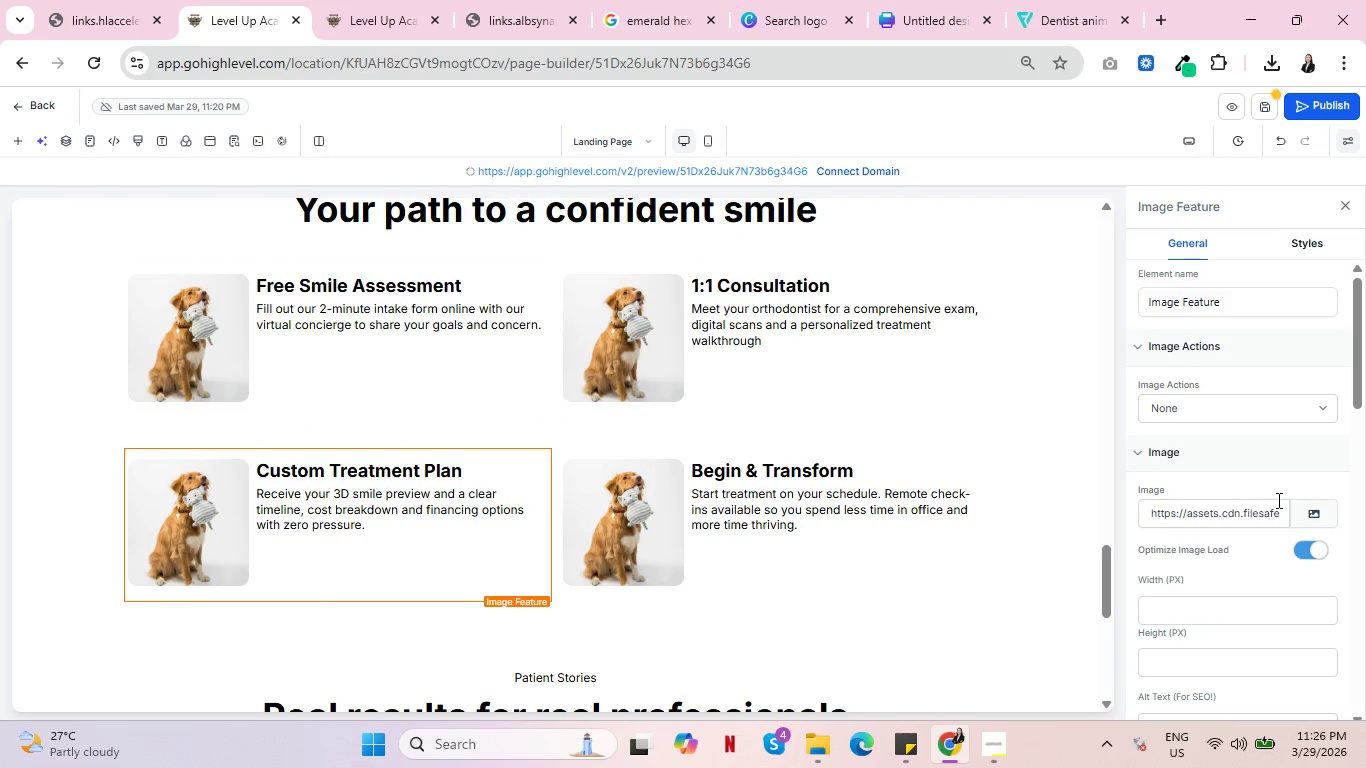 
left_click([1316, 515])
 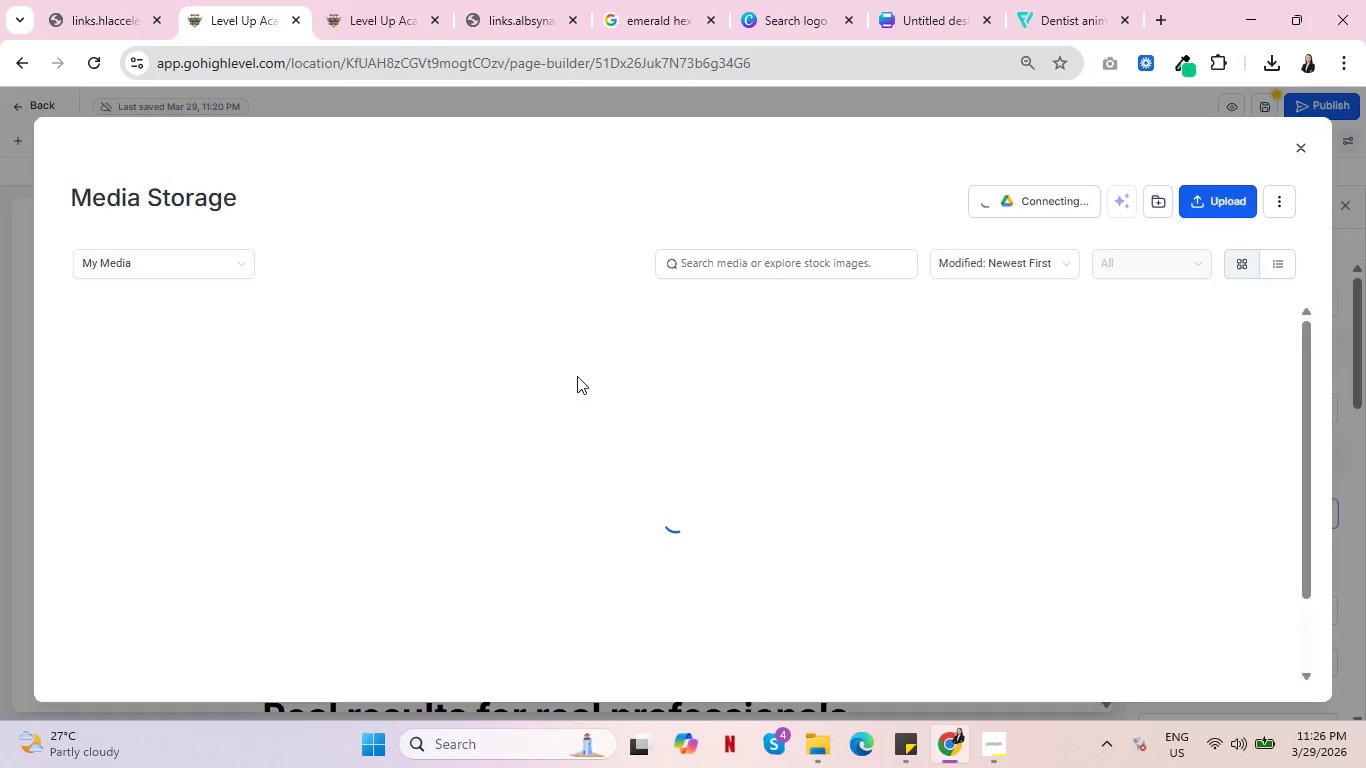 
mouse_move([576, 507])
 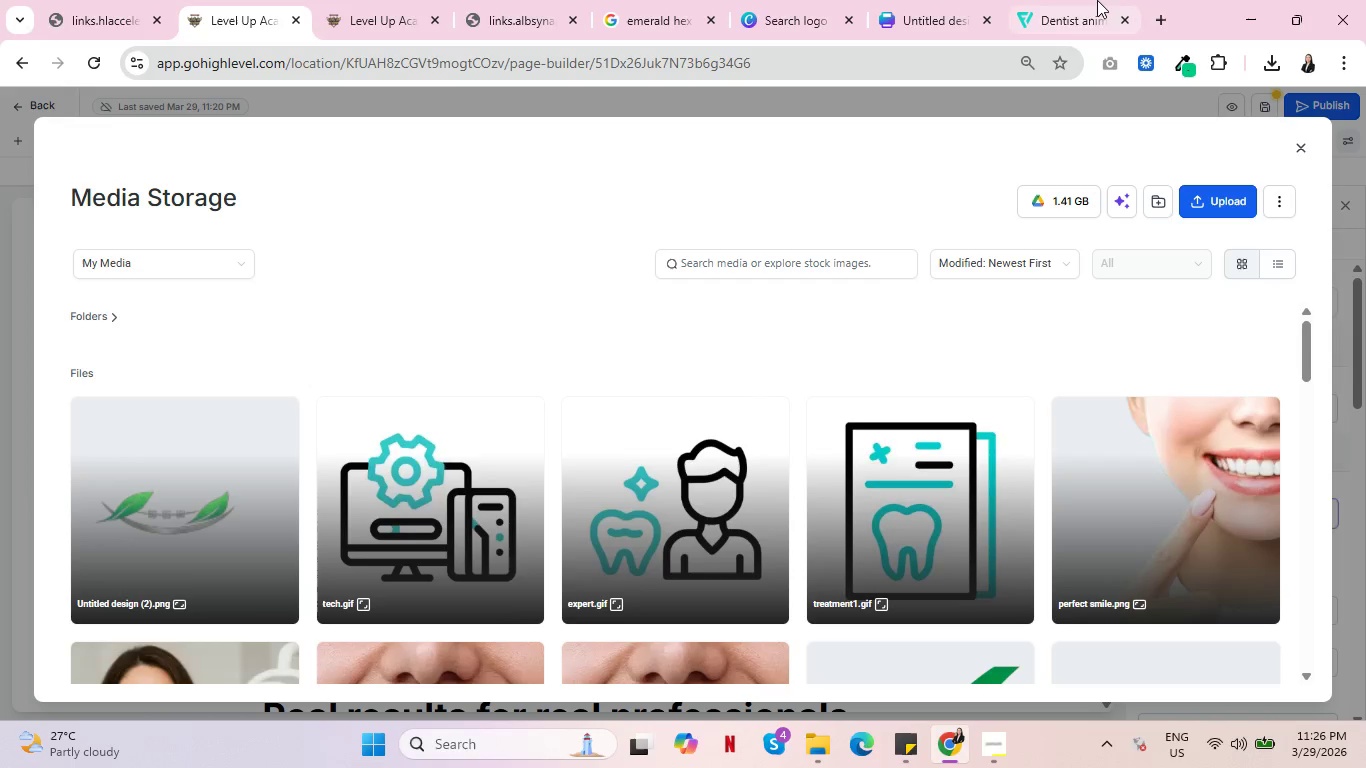 
left_click([1090, 0])
 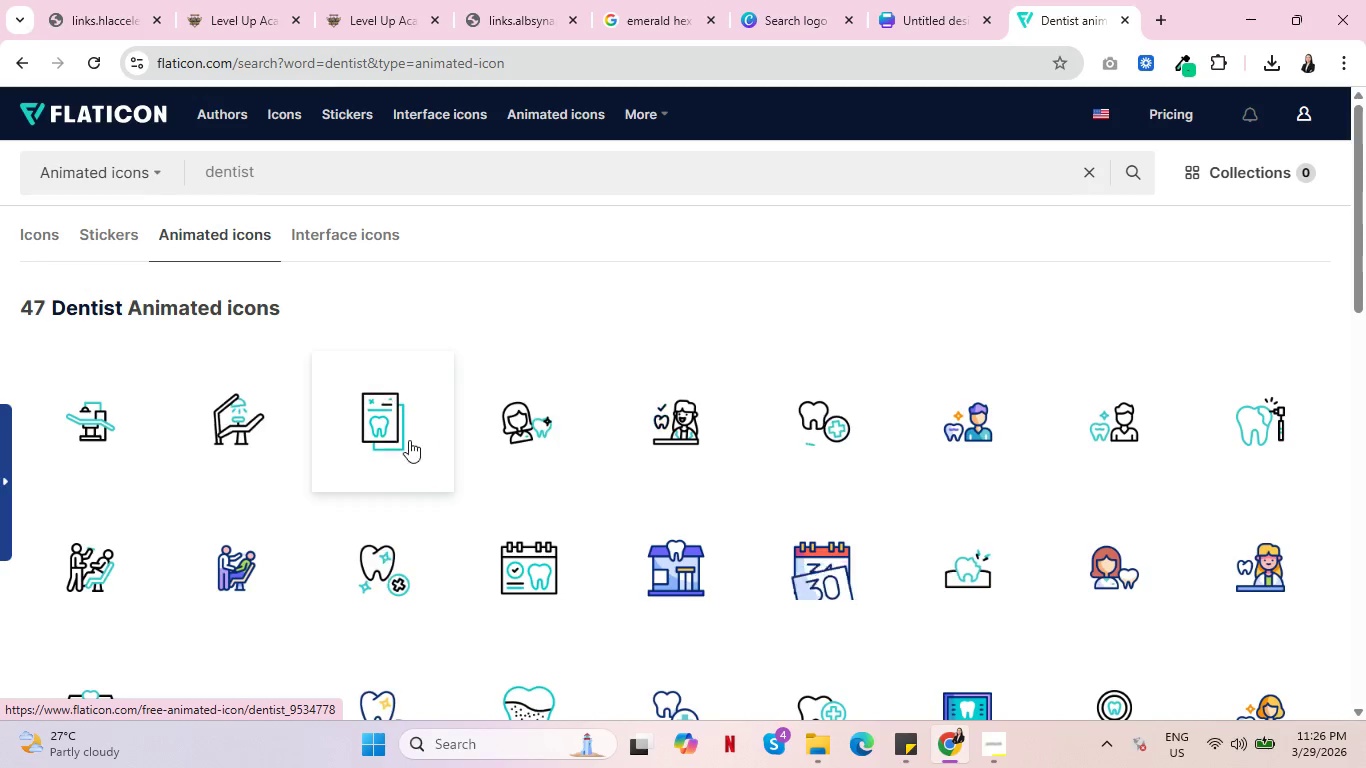 
key(Control+ControlLeft)
 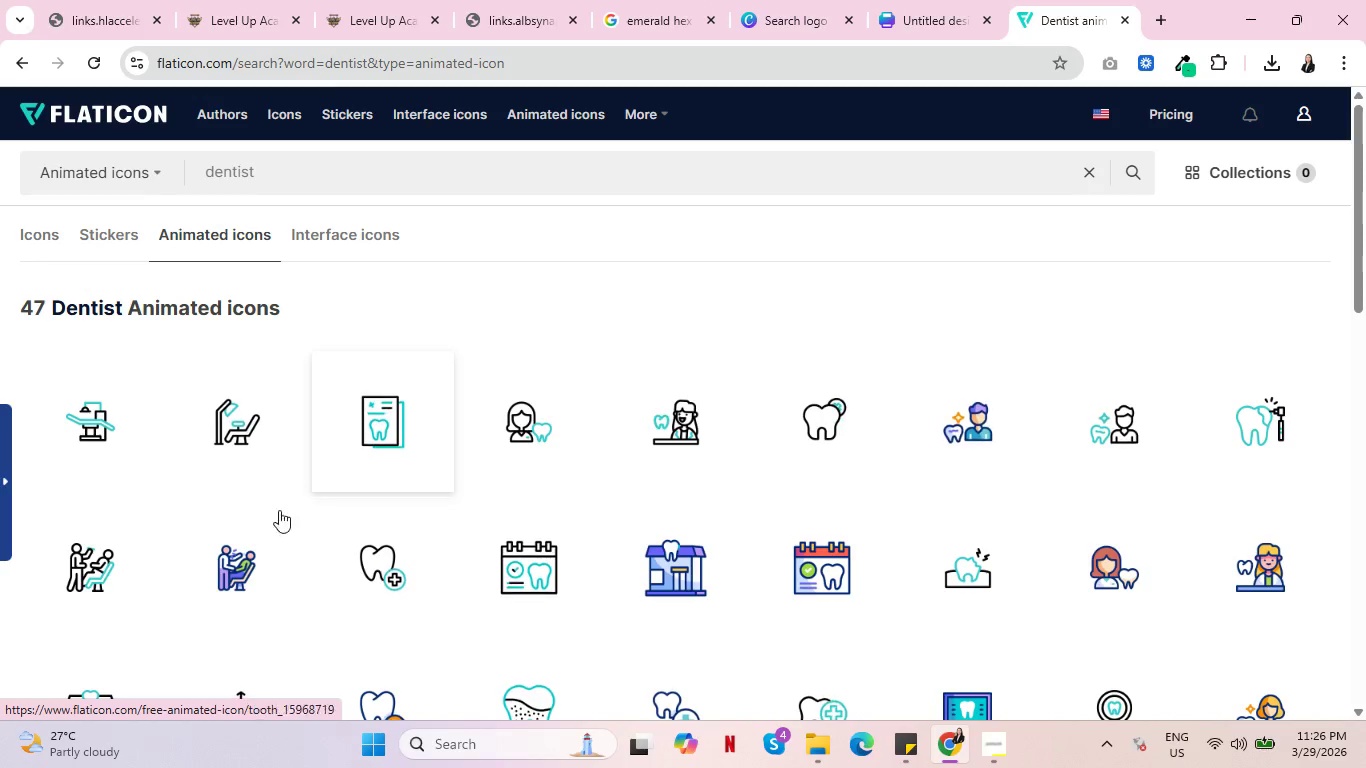 
mouse_move([255, 536])
 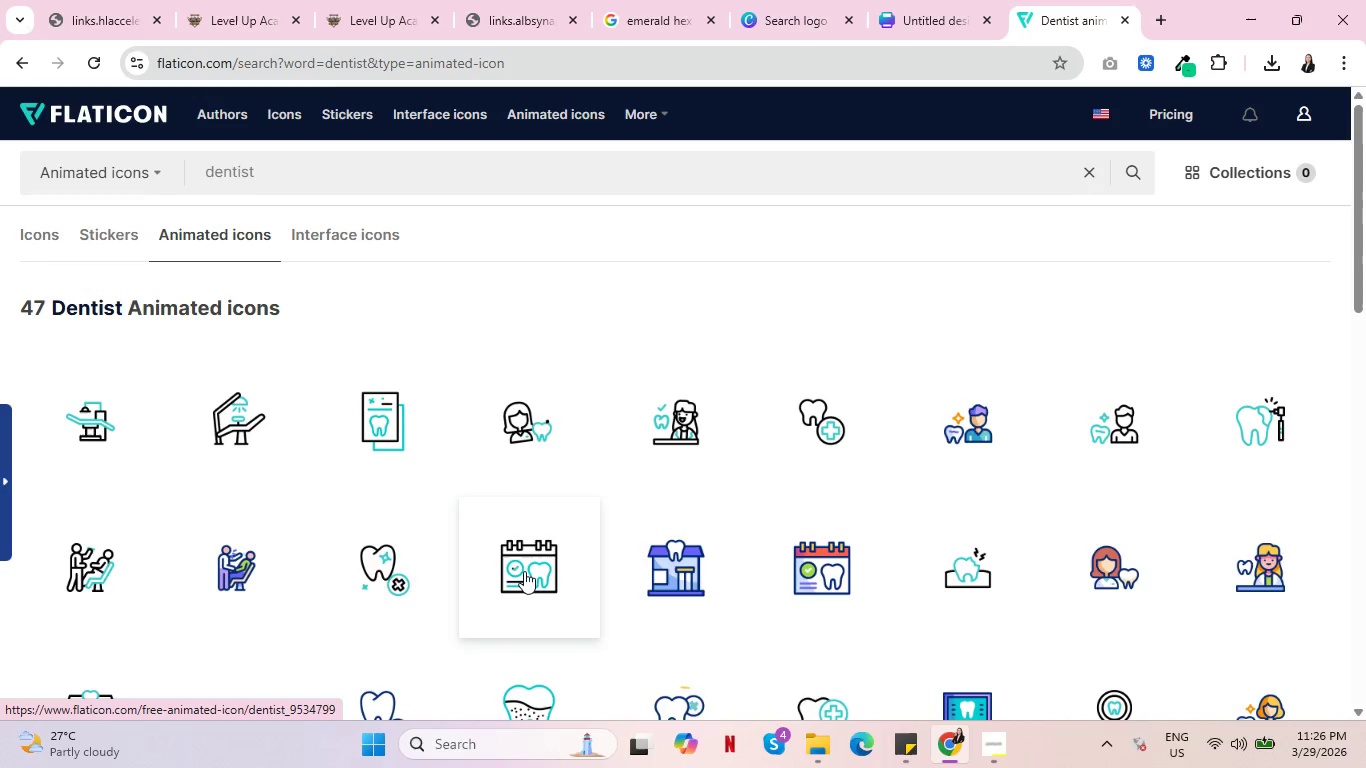 
right_click([524, 571])
 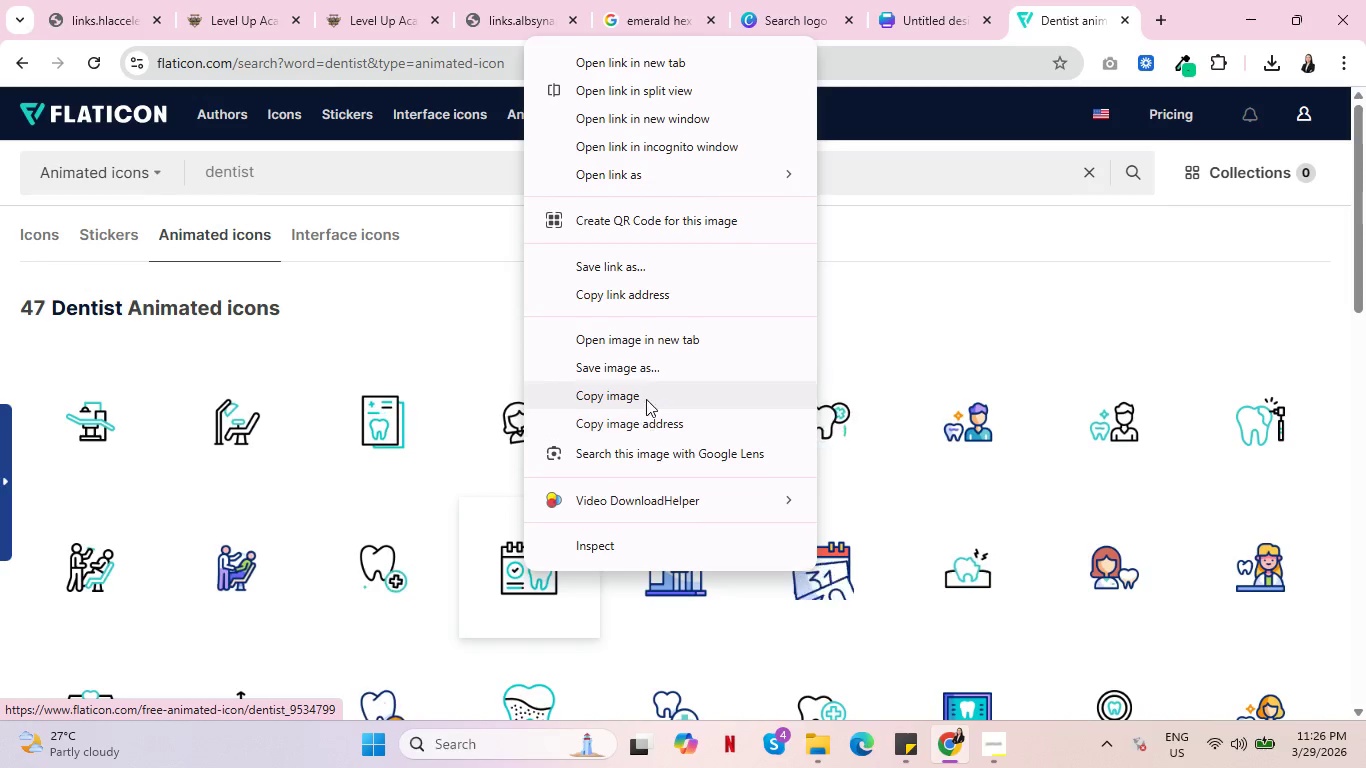 
left_click([657, 372])
 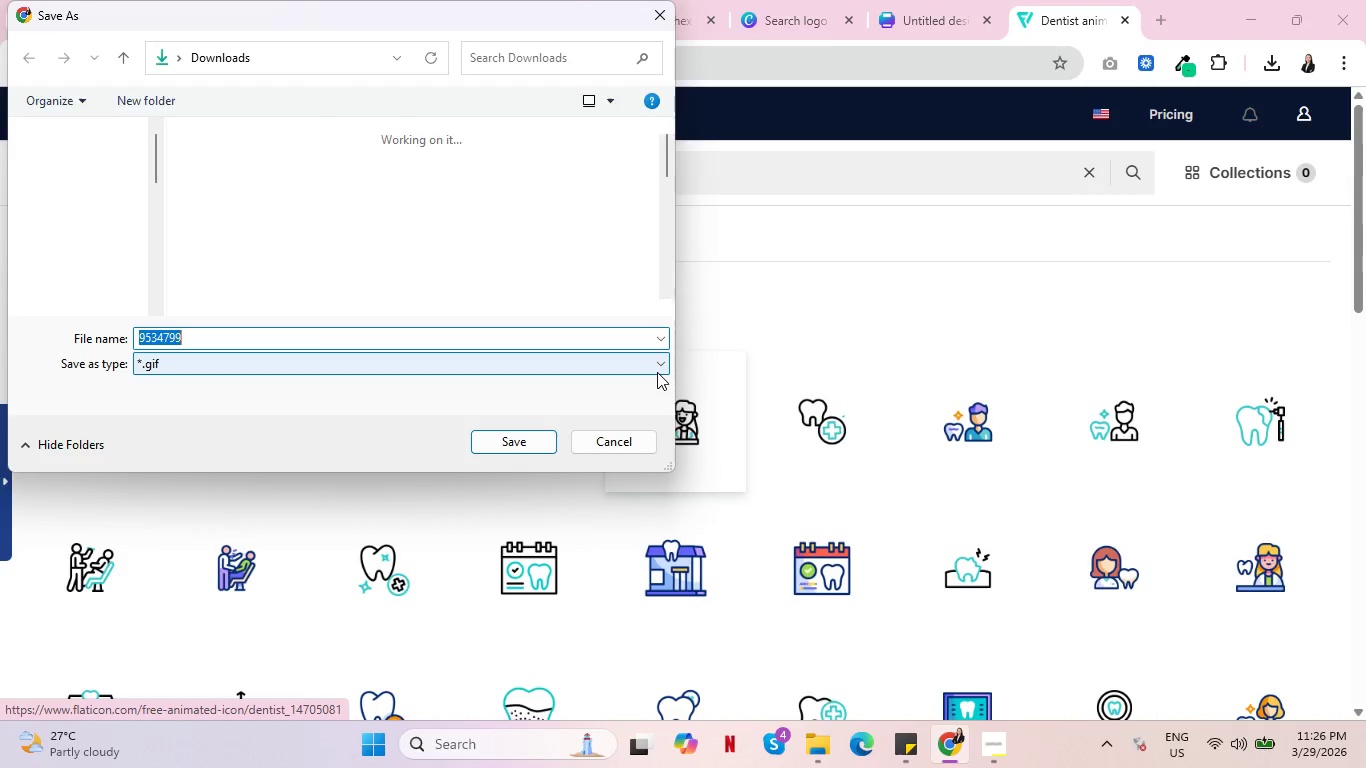 
type(treatment plan)
 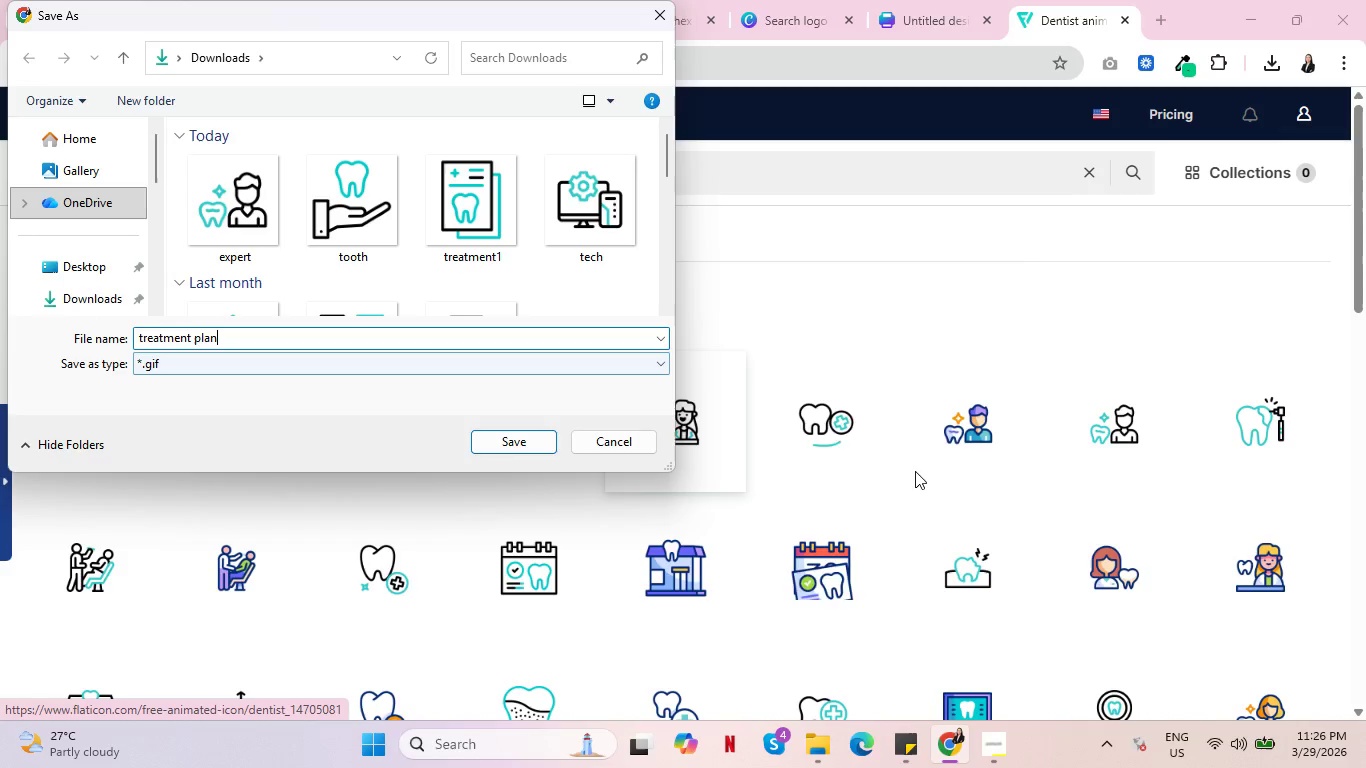 
left_click([514, 434])
 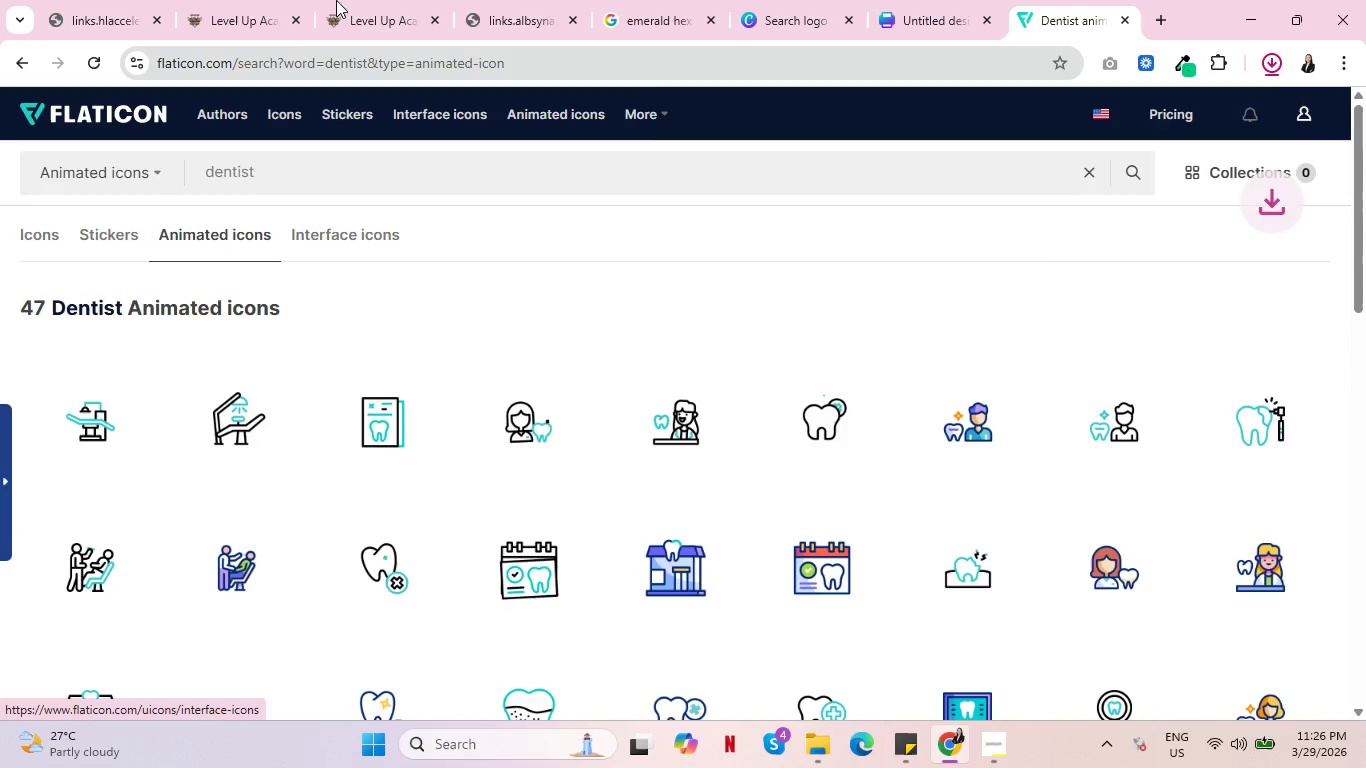 
left_click([210, 0])
 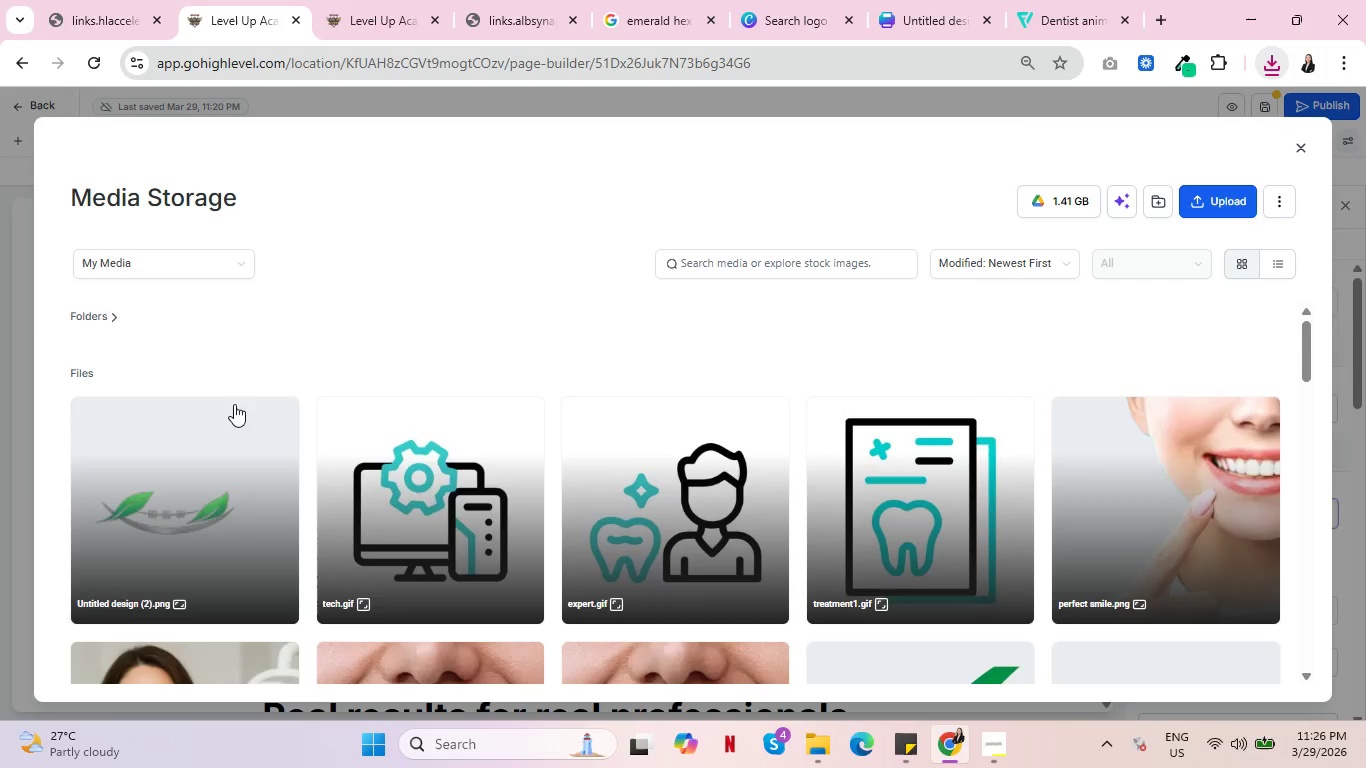 
scroll: coordinate [303, 424], scroll_direction: none, amount: 0.0
 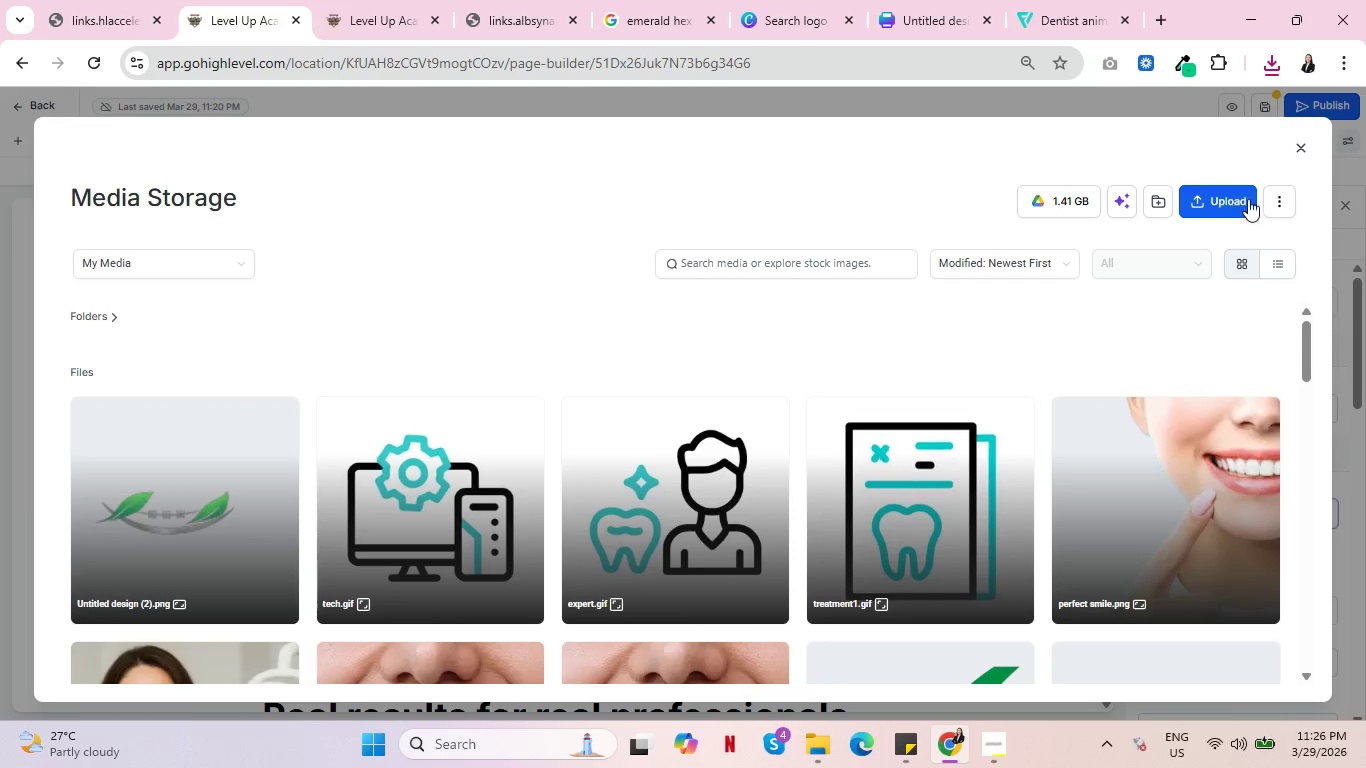 
left_click([1308, 147])
 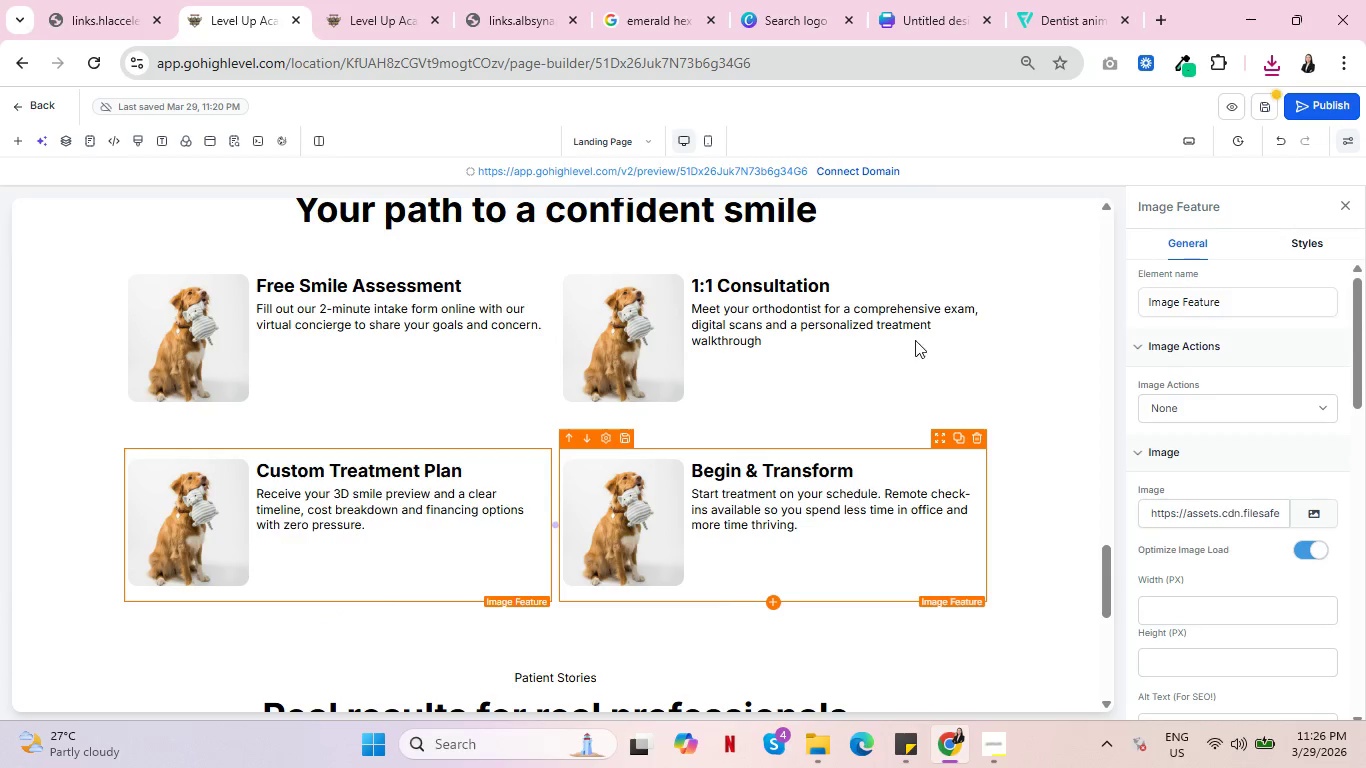 
left_click([1060, 7])
 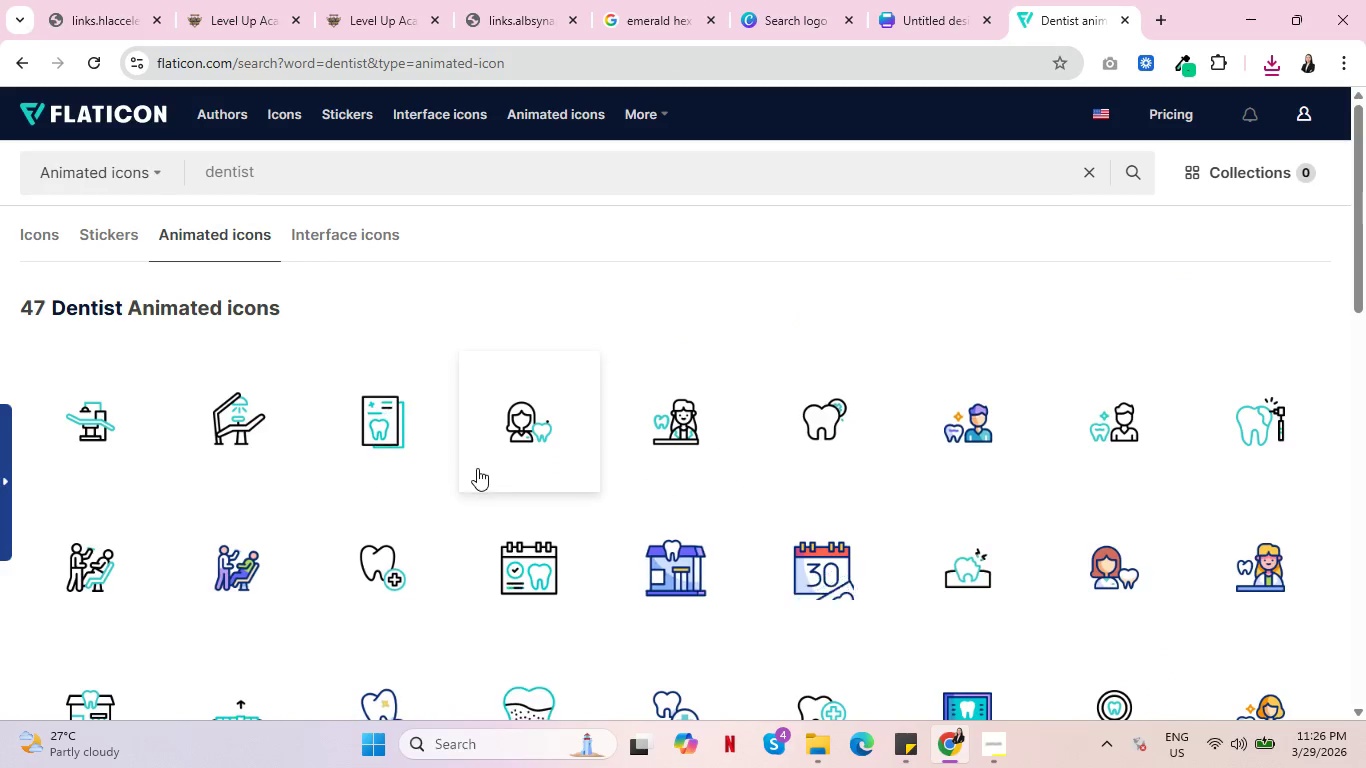 
mouse_move([647, 423])
 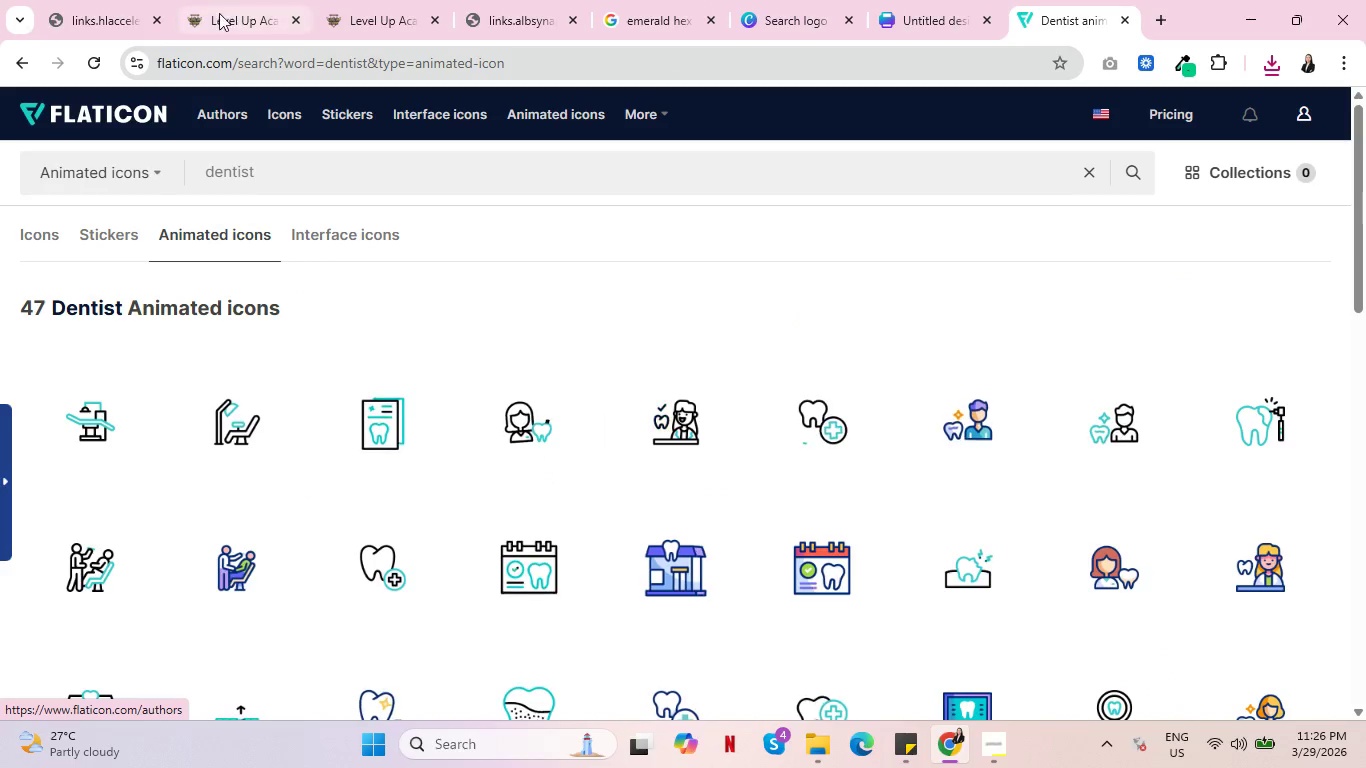 
left_click([221, 0])
 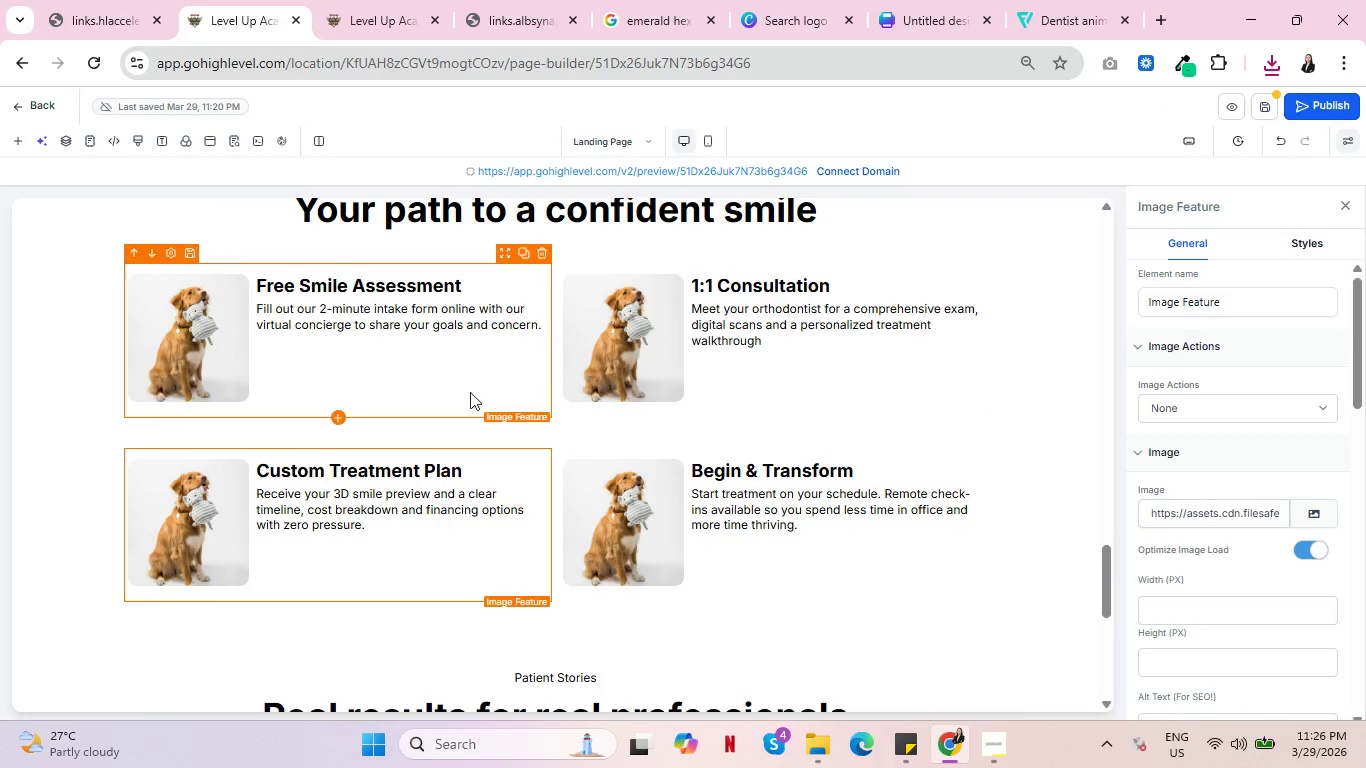 
scroll: coordinate [493, 415], scroll_direction: up, amount: 16.0
 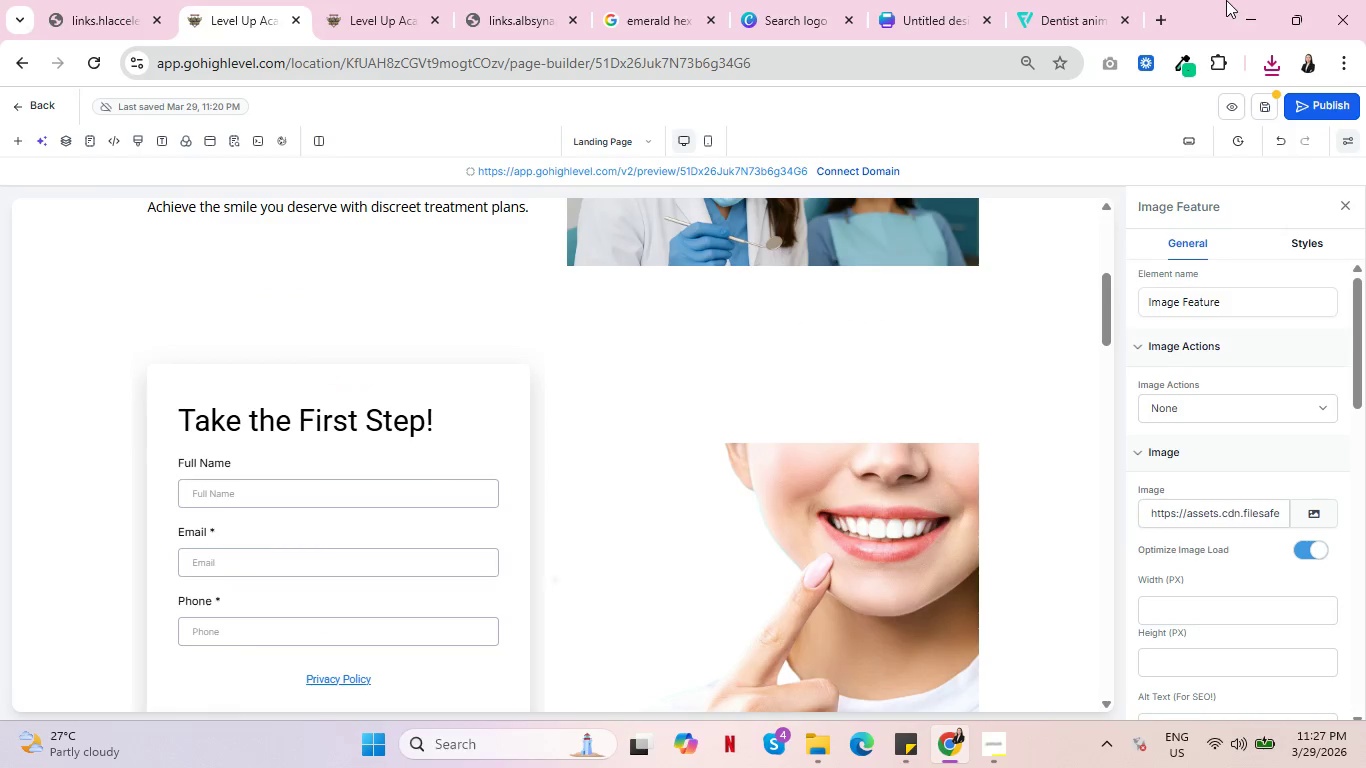 
left_click([1066, 0])
 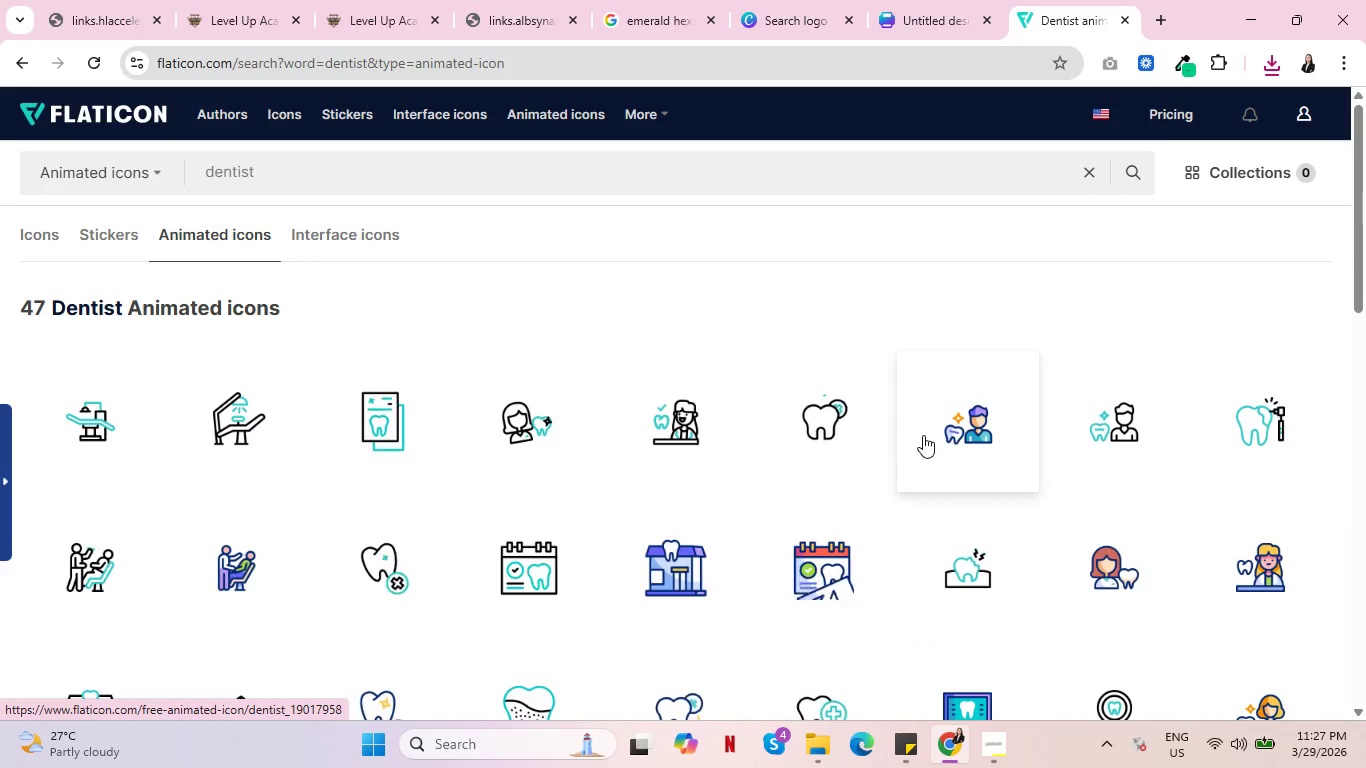 
mouse_move([458, 541])
 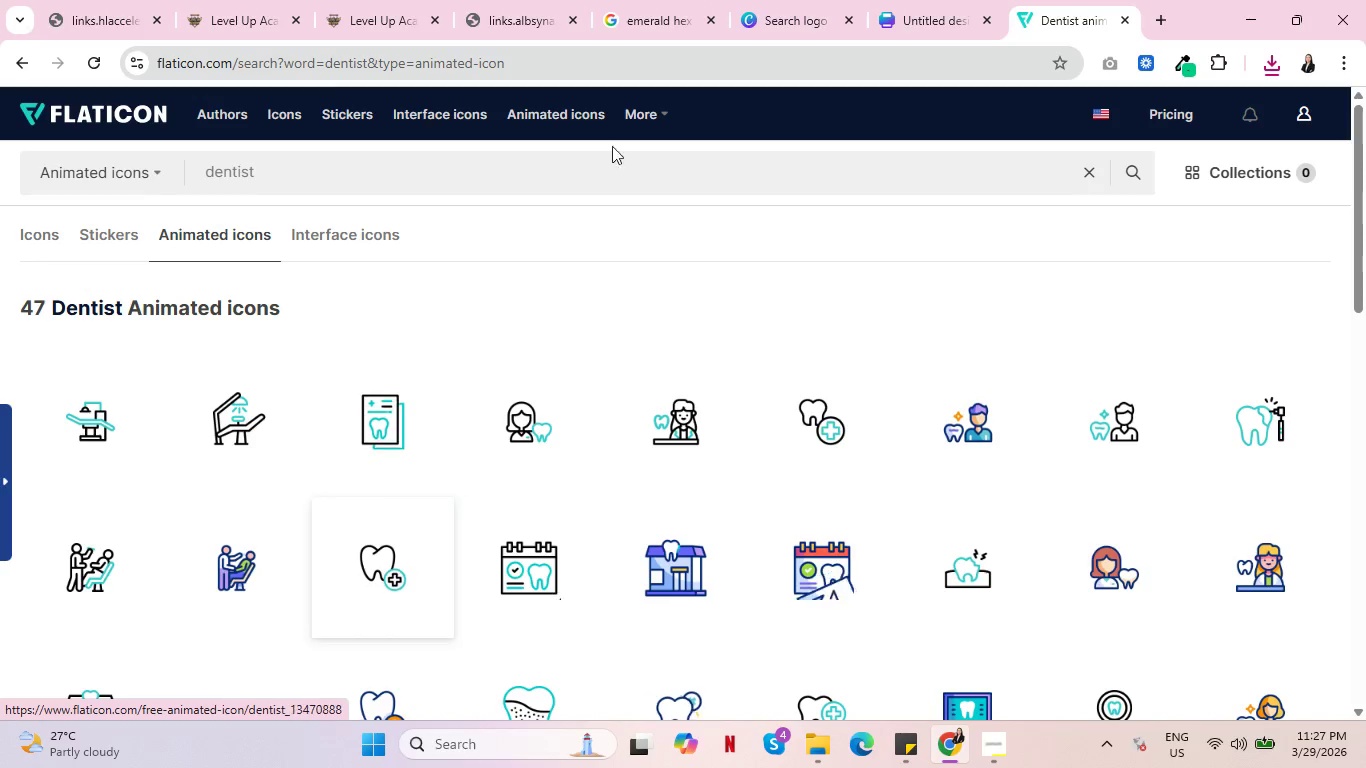 
left_click([230, 0])
 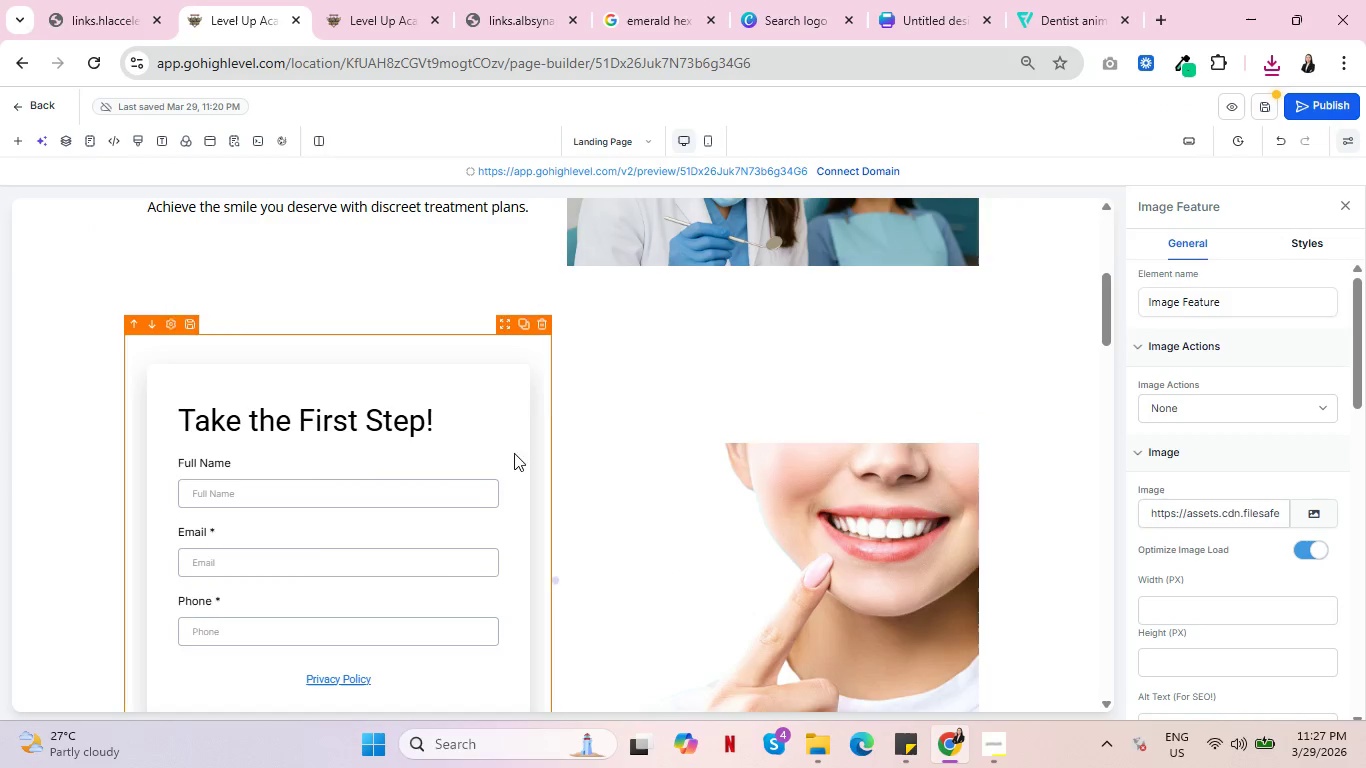 
scroll: coordinate [609, 482], scroll_direction: down, amount: 5.0
 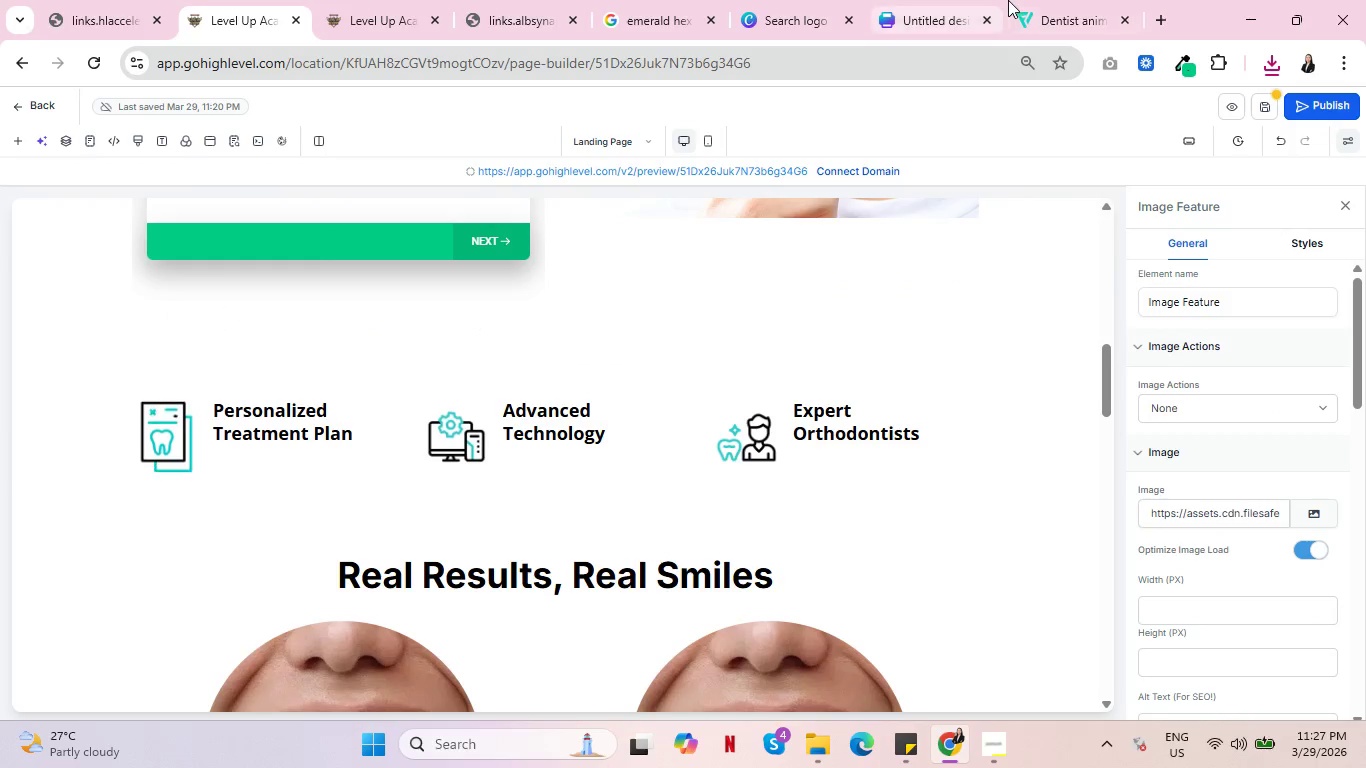 
left_click([1048, 0])
 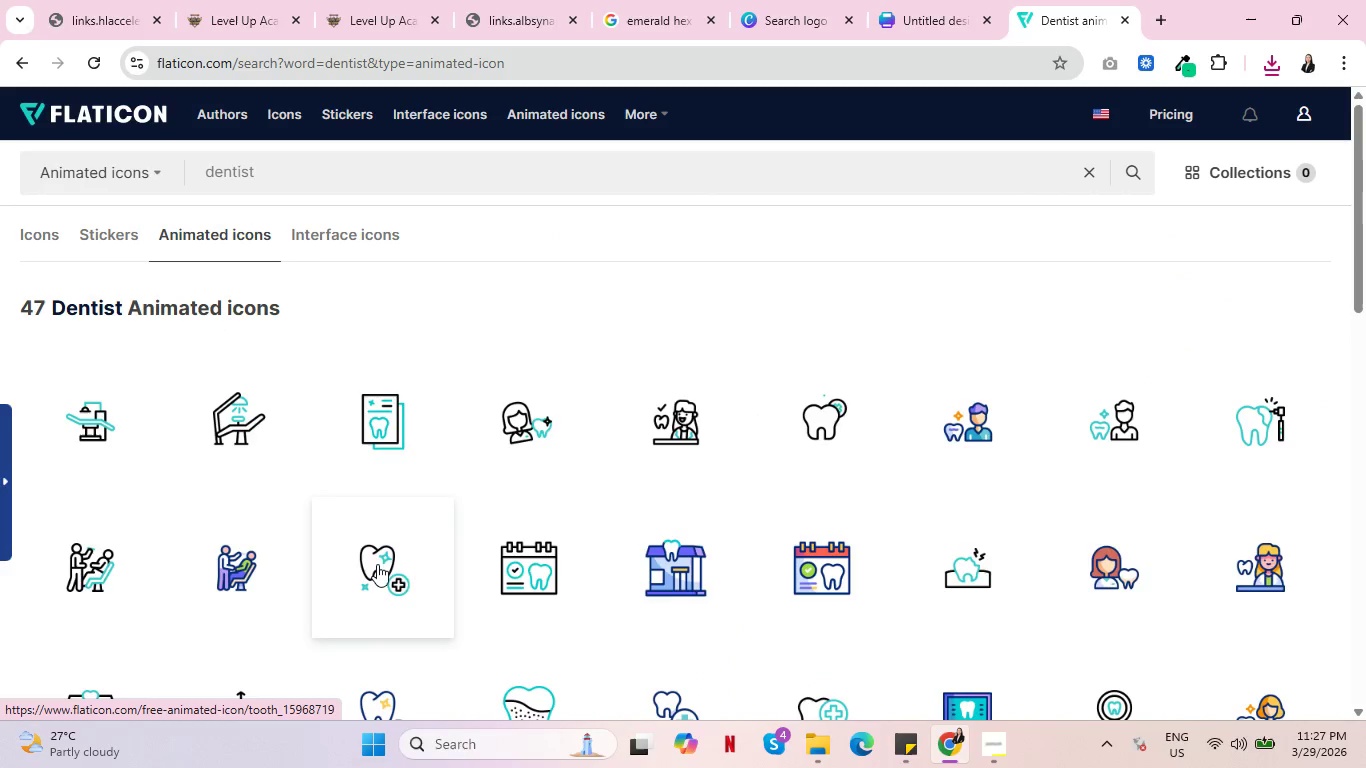 
scroll: coordinate [386, 546], scroll_direction: down, amount: 1.0
 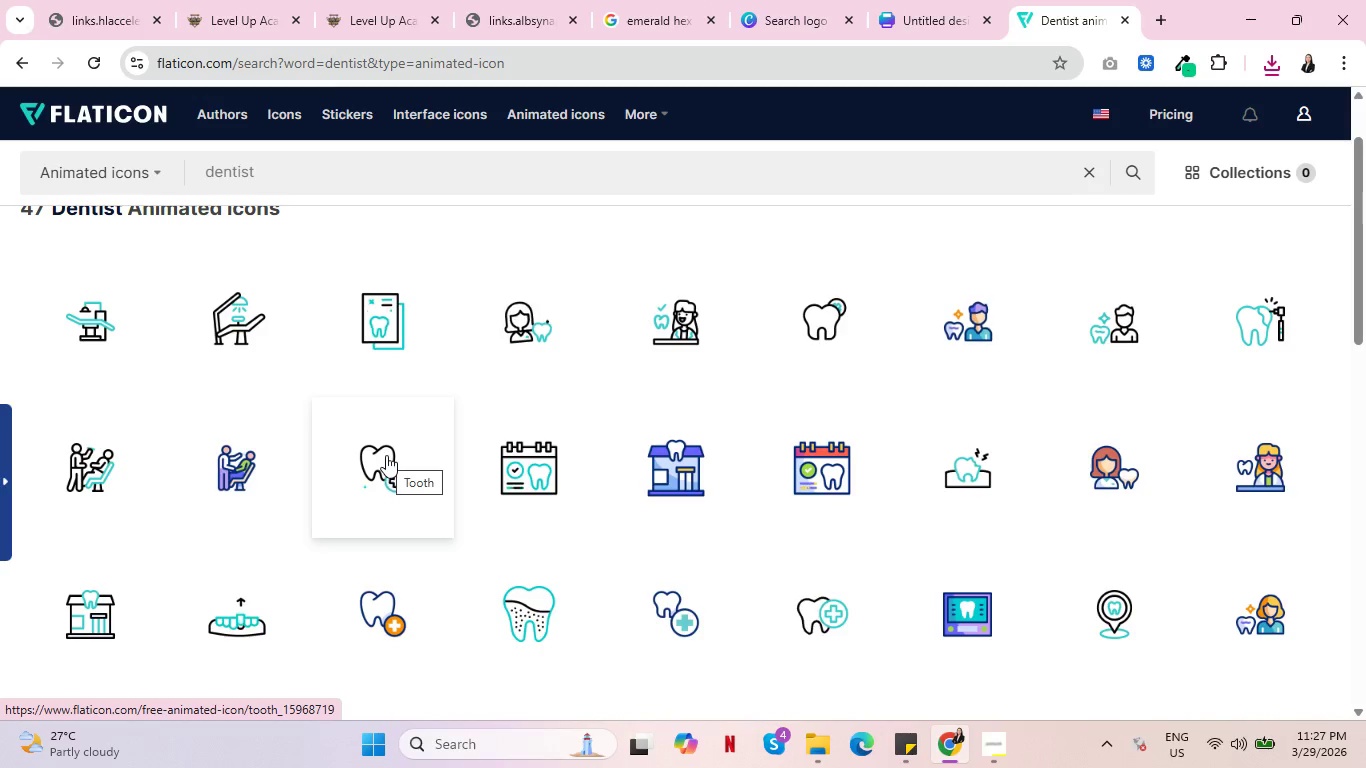 
right_click([386, 455])
 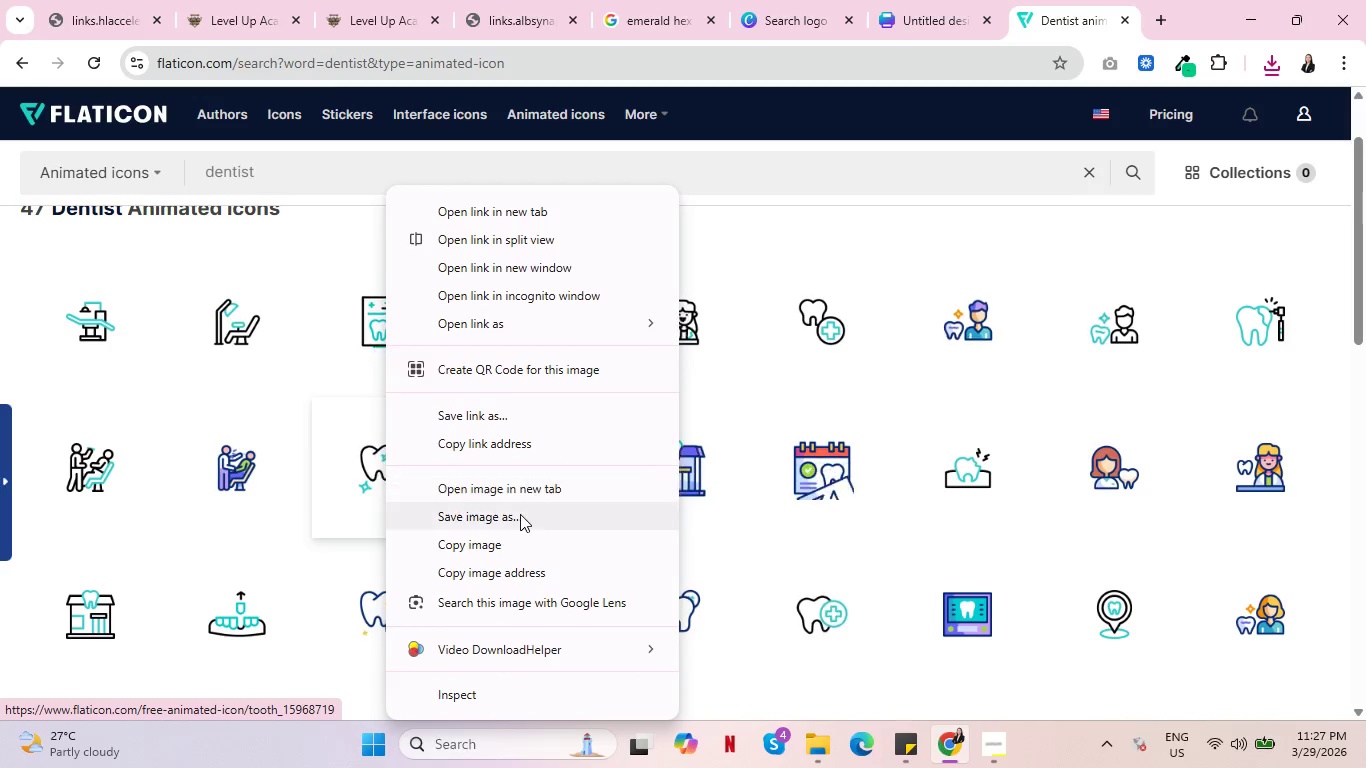 
left_click([520, 514])
 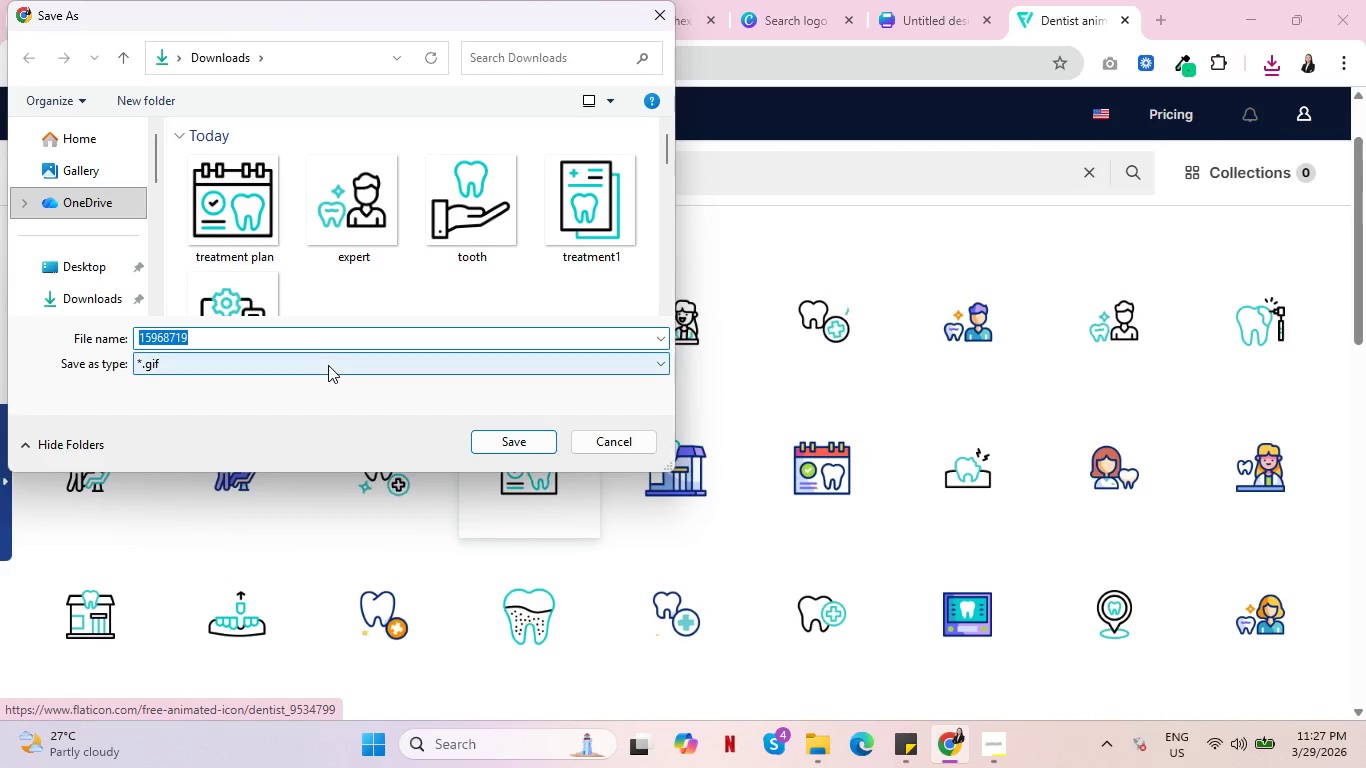 
type(begin and r)
key(Backspace)
type(tras)
key(Backspace)
type(nsform)
 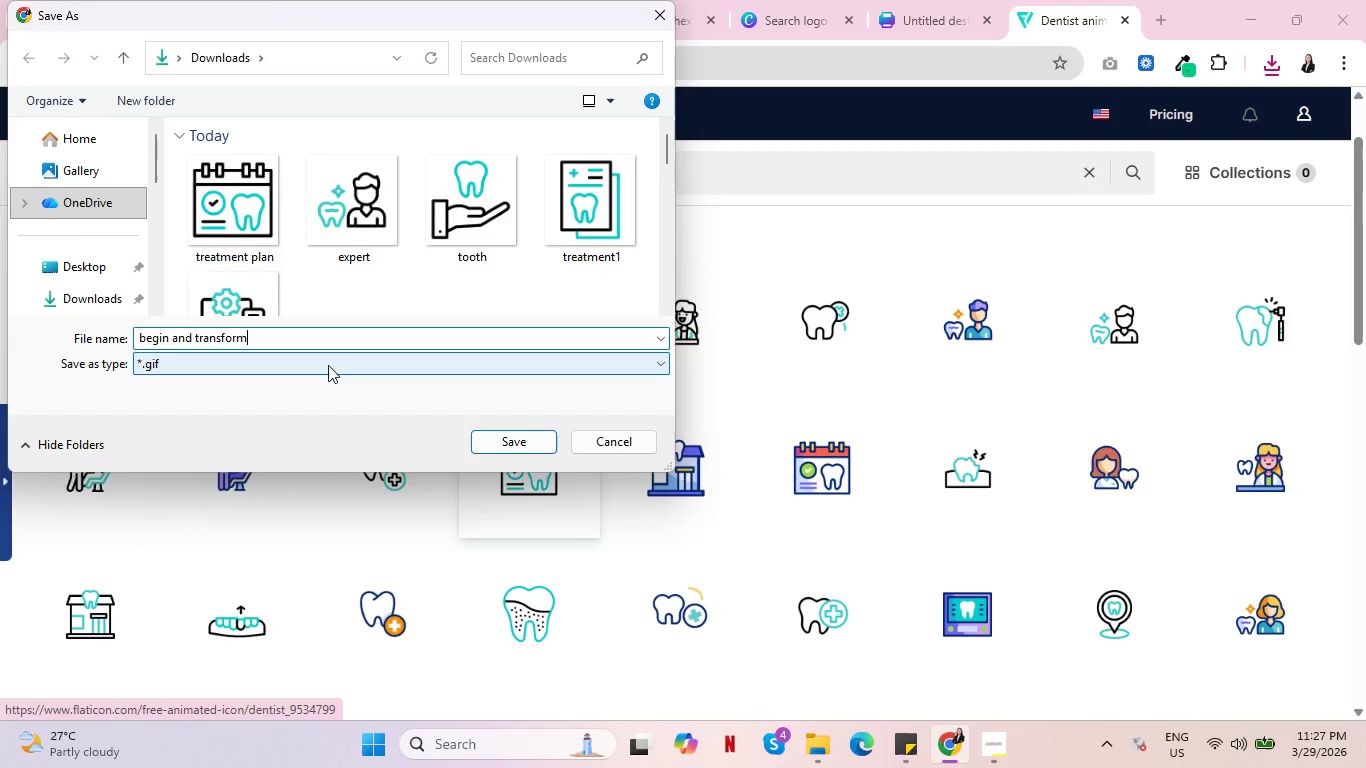 
key(Enter)
 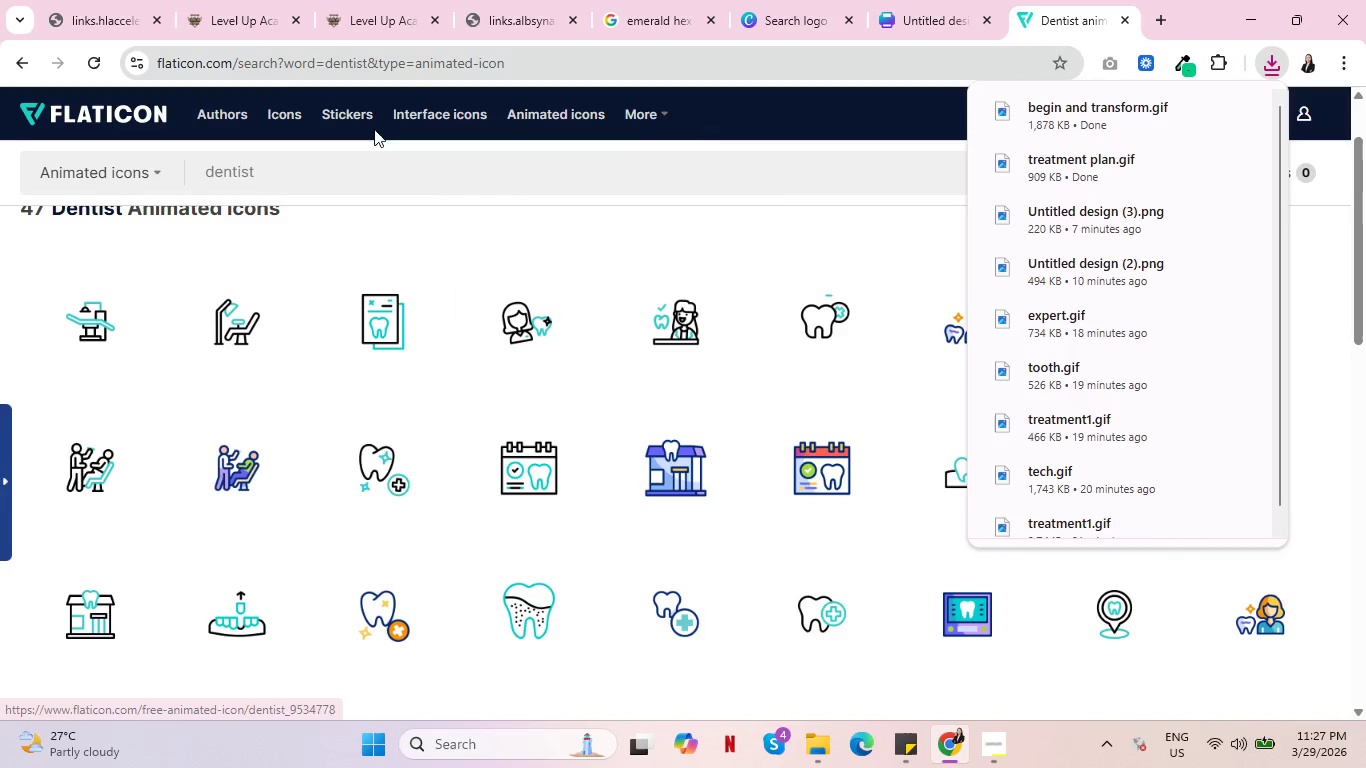 
left_click([232, 0])
 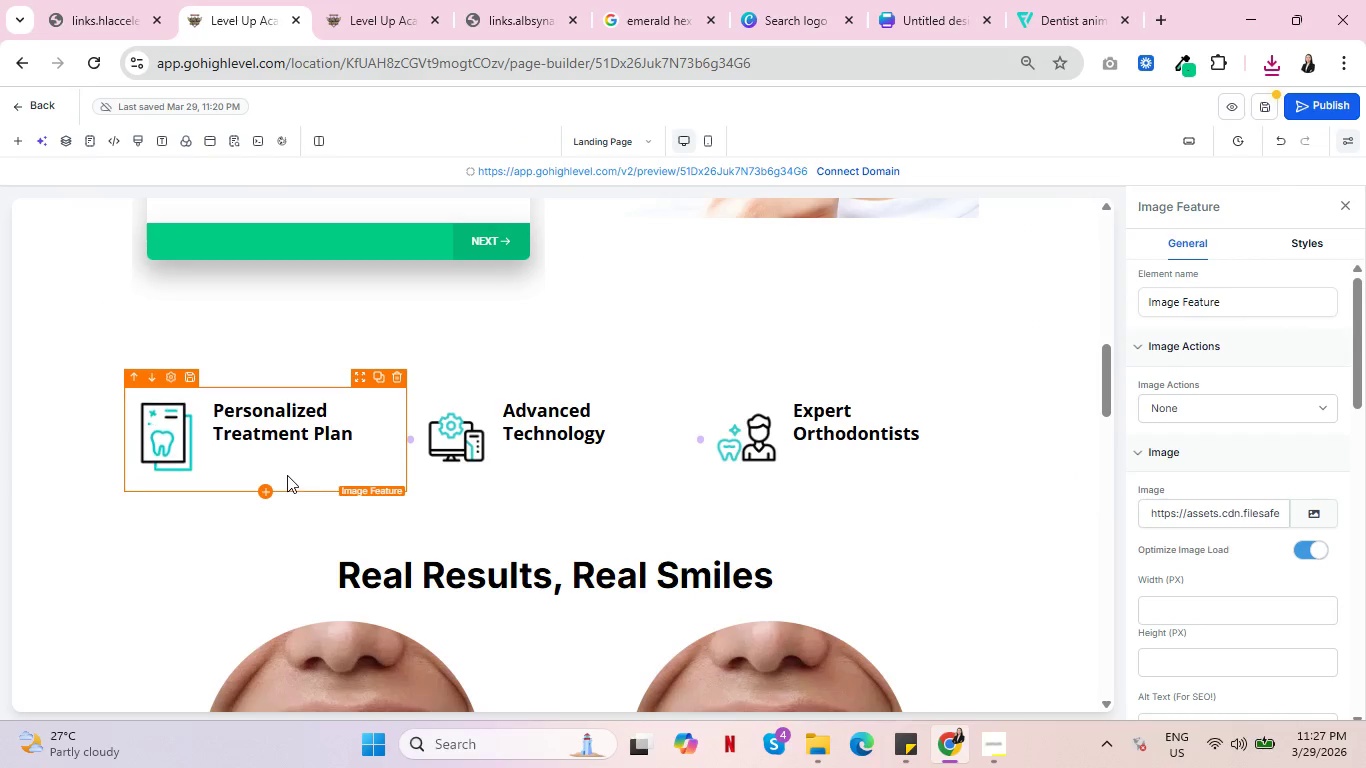 
scroll: coordinate [293, 474], scroll_direction: down, amount: 14.0
 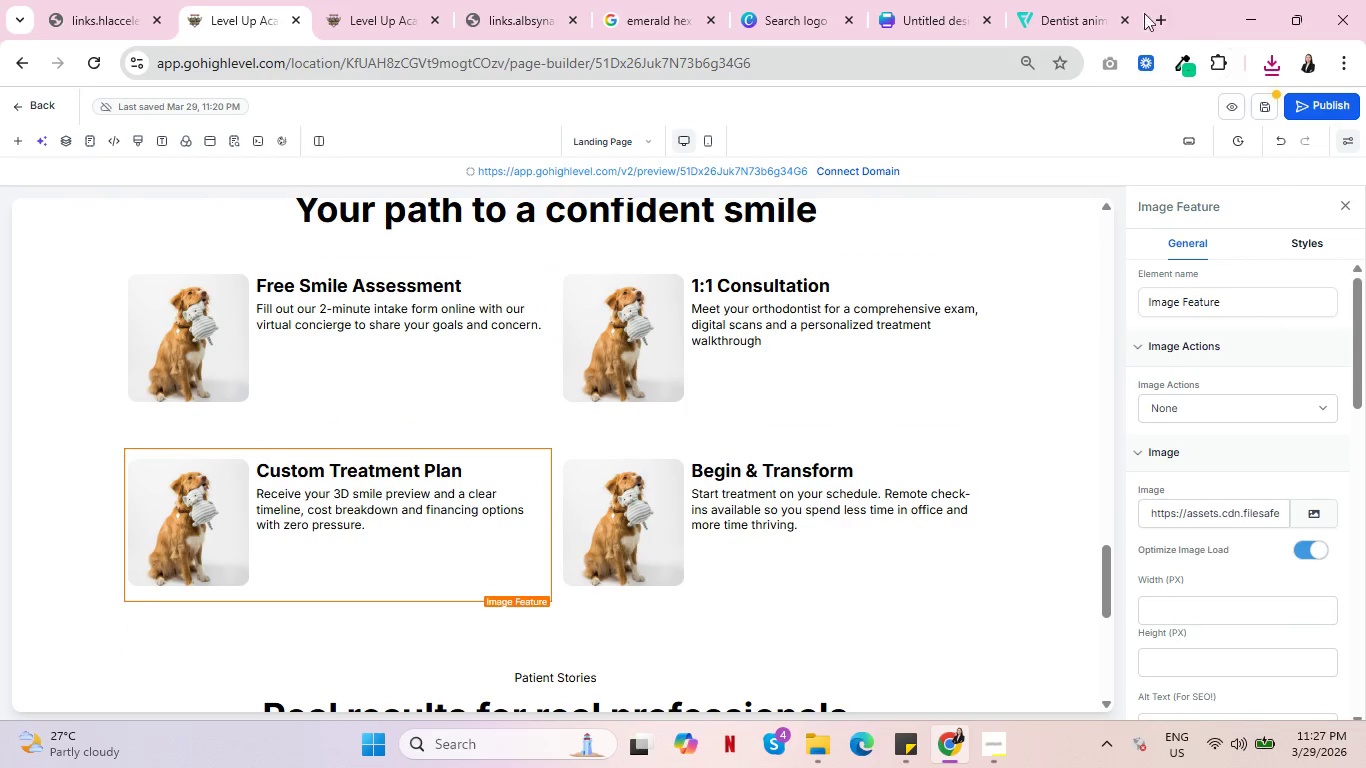 
left_click([1071, 0])
 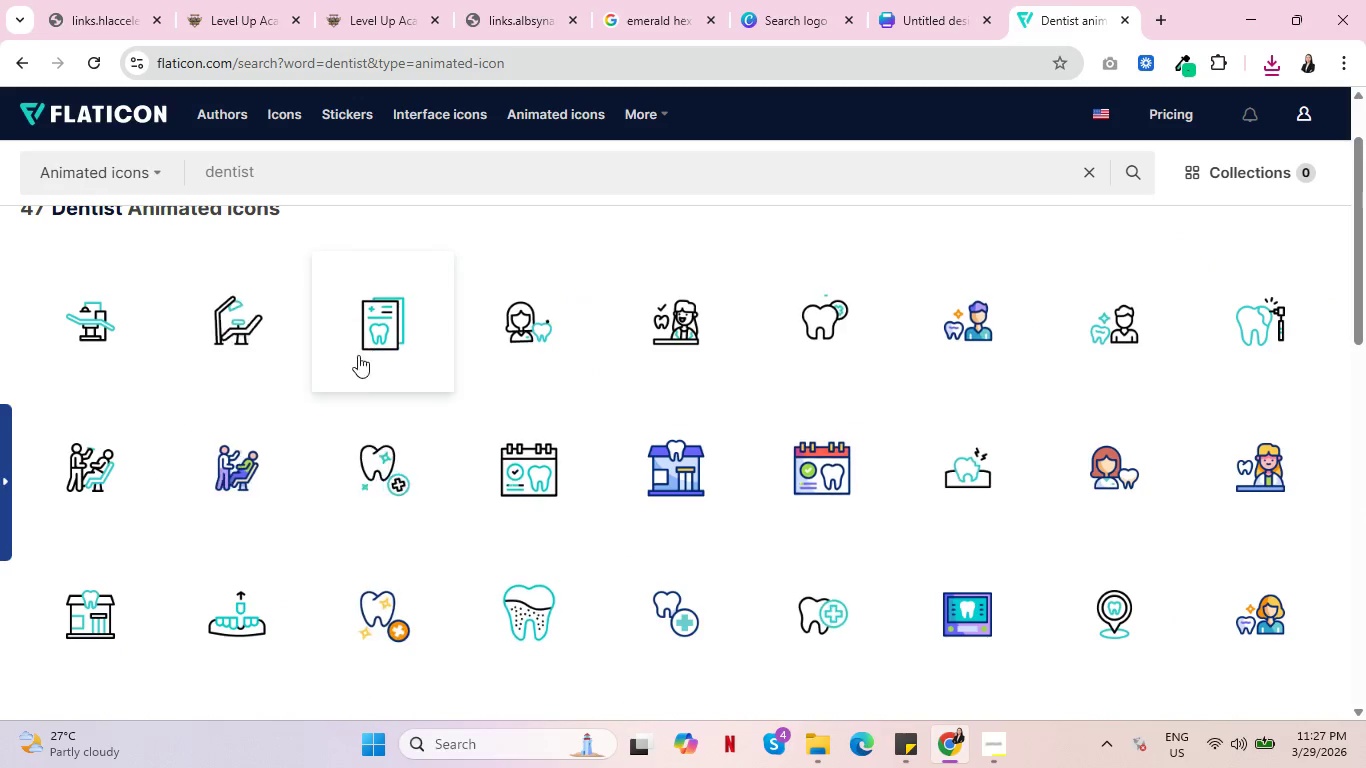 
scroll: coordinate [288, 410], scroll_direction: down, amount: 1.0
 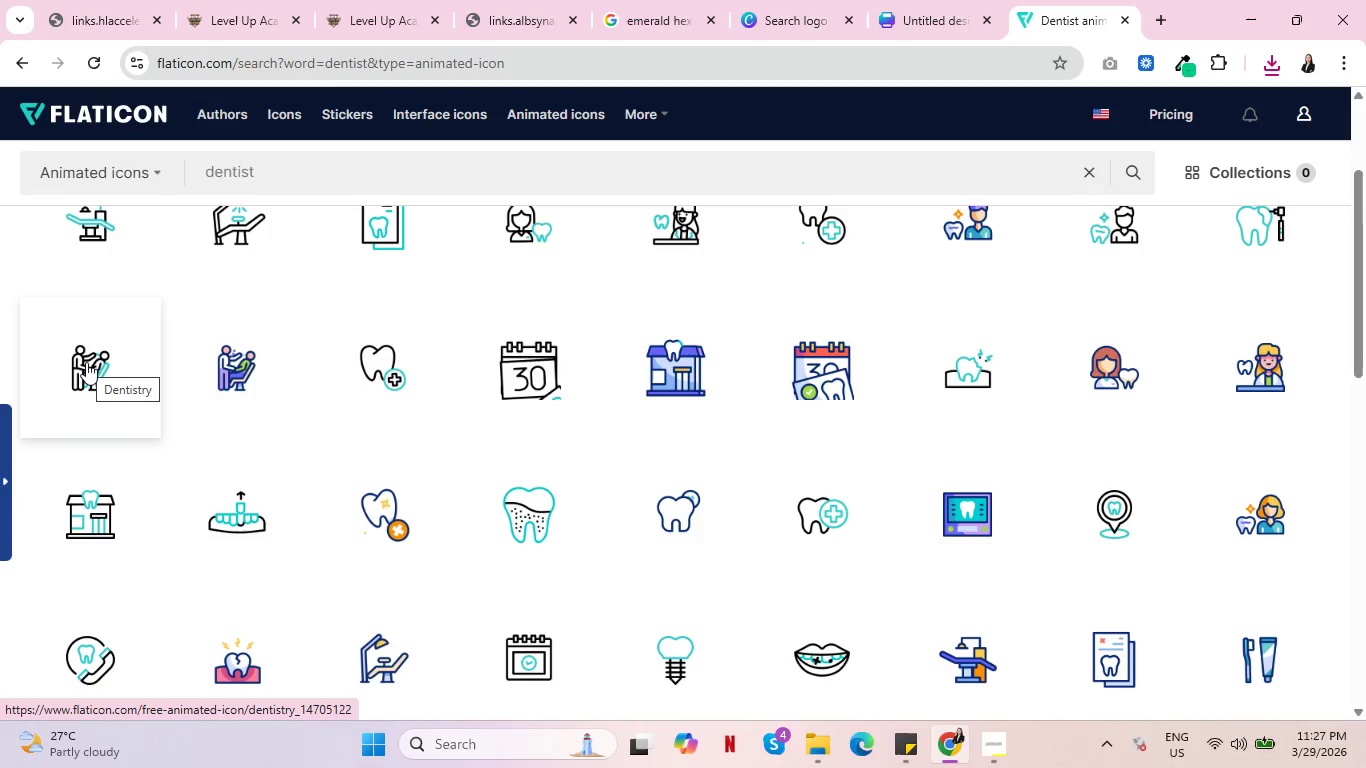 
right_click([86, 362])
 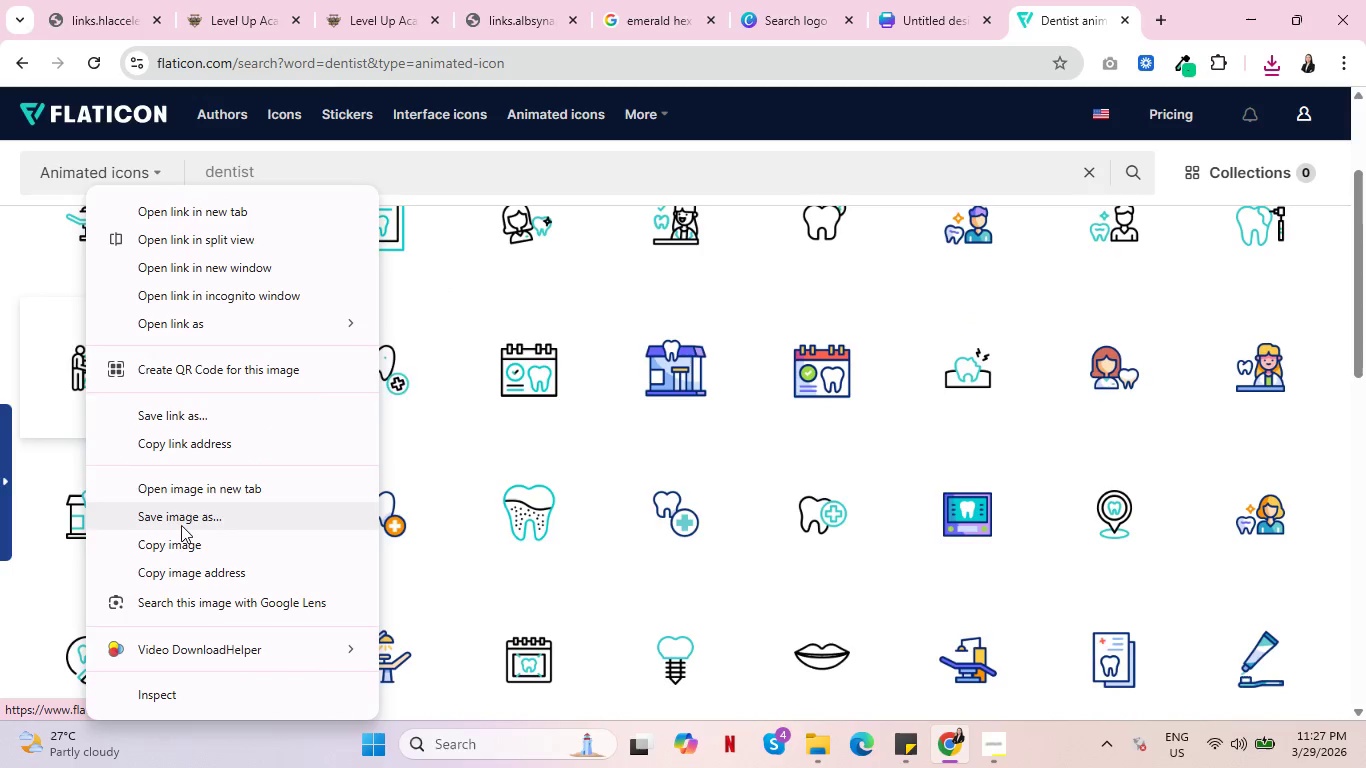 
left_click([188, 523])
 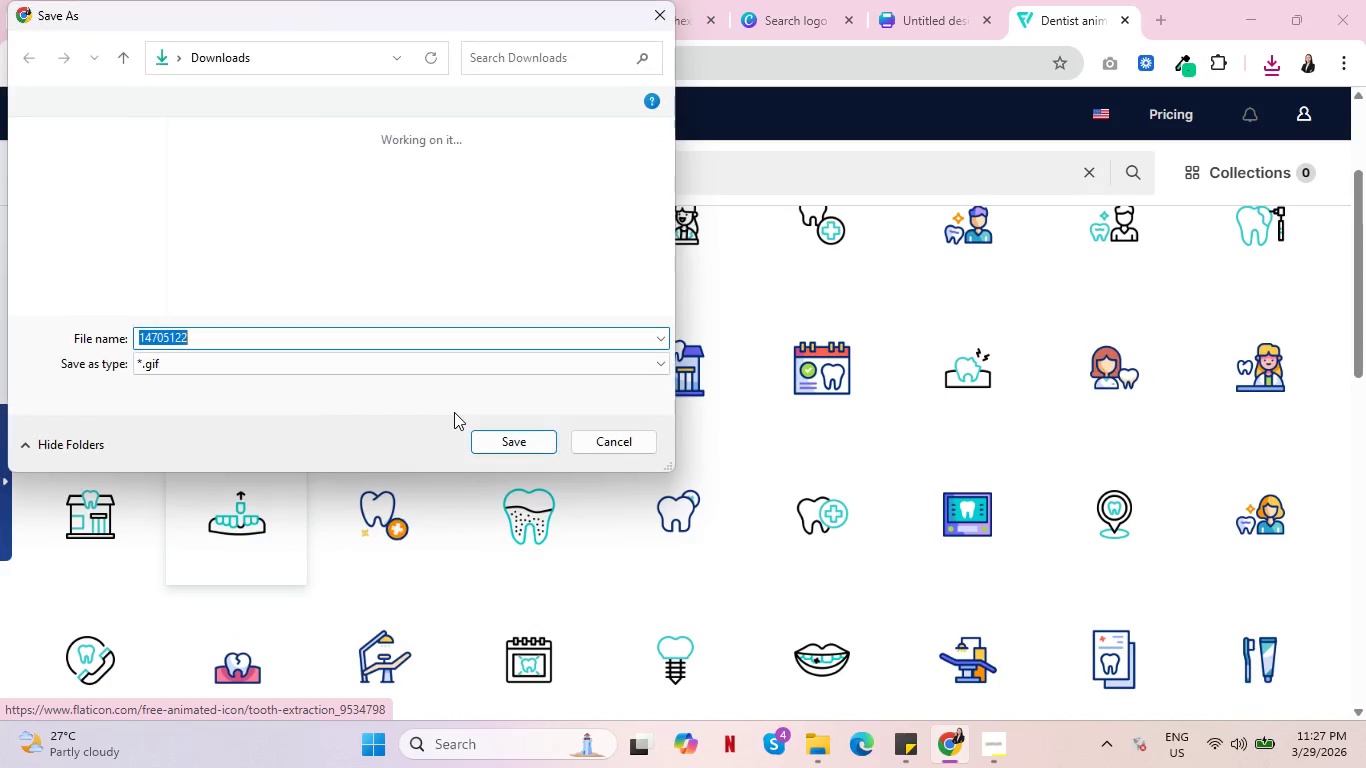 
key(1)
 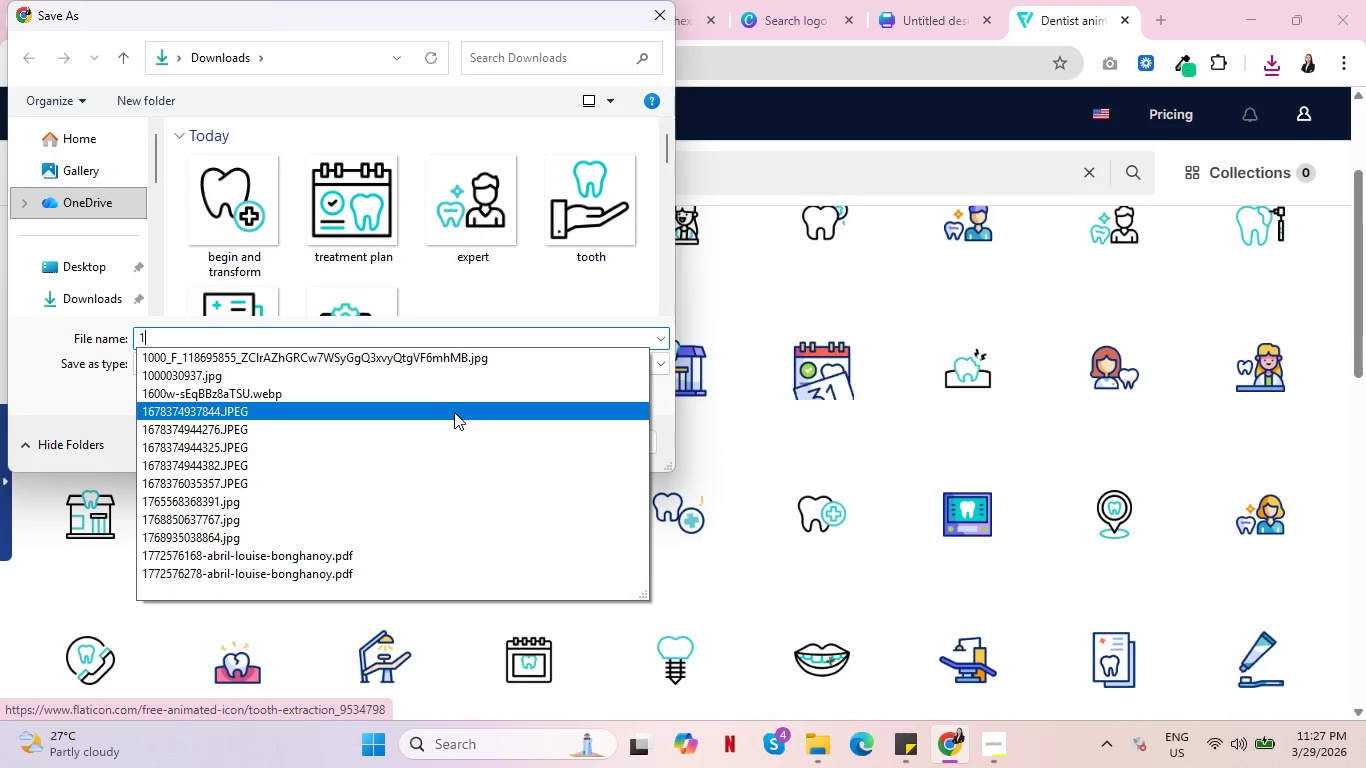 
key(Shift+ShiftRight)
 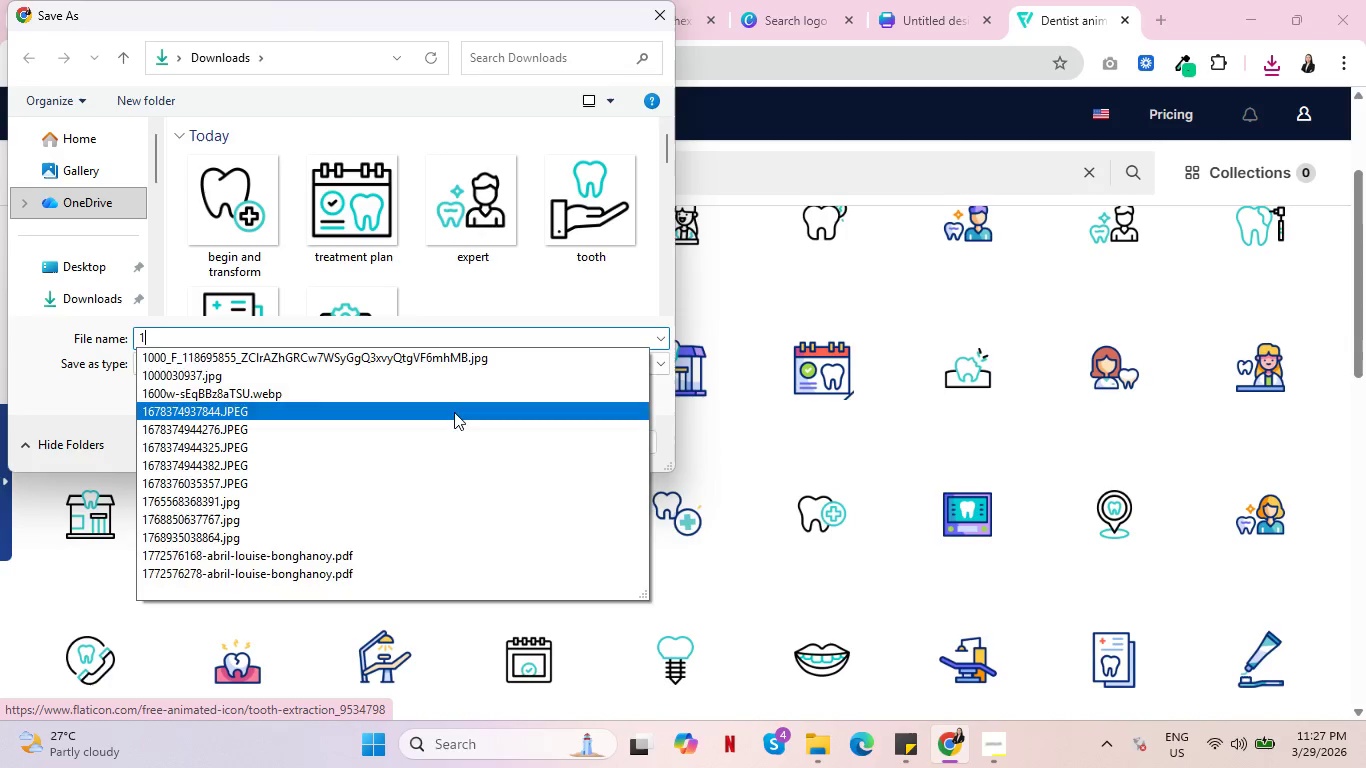 
key(Shift+Semicolon)
 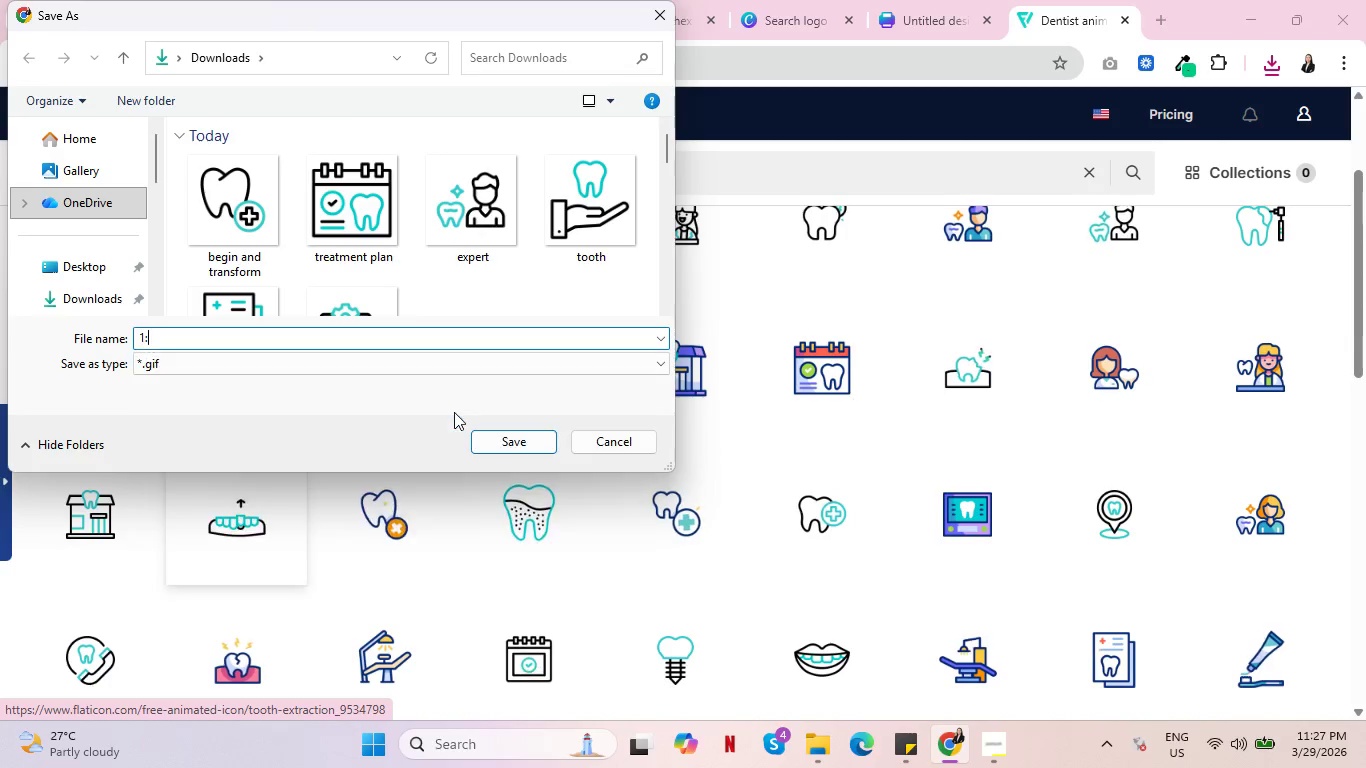 
key(1)
 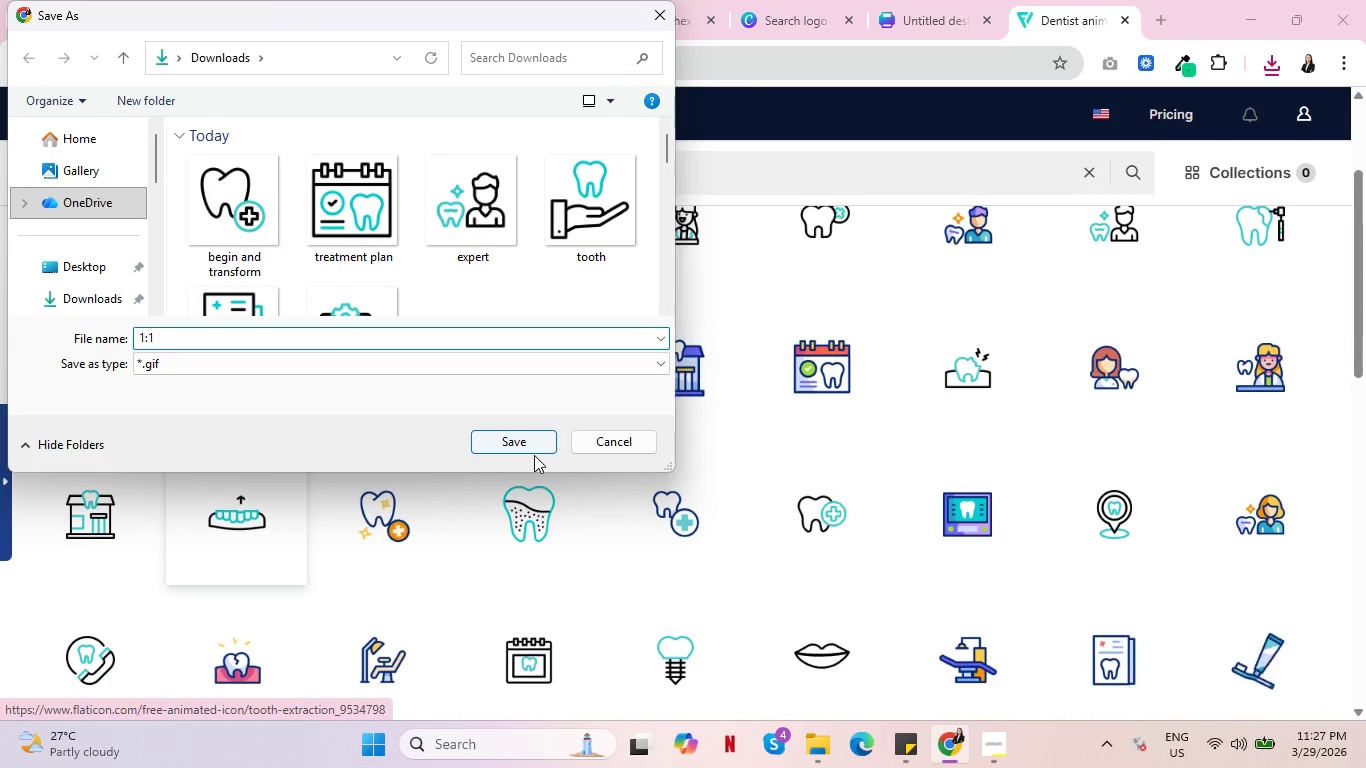 
left_click([523, 443])
 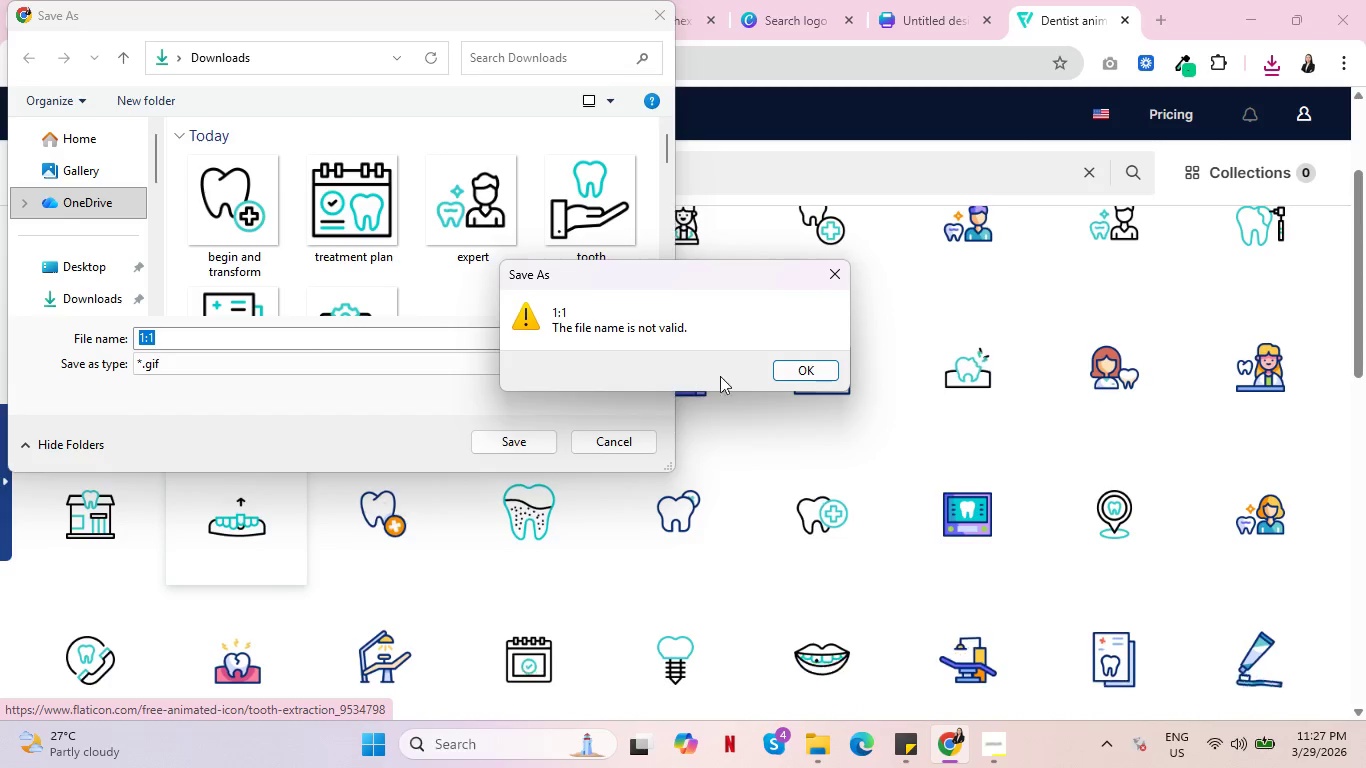 
left_click([789, 372])
 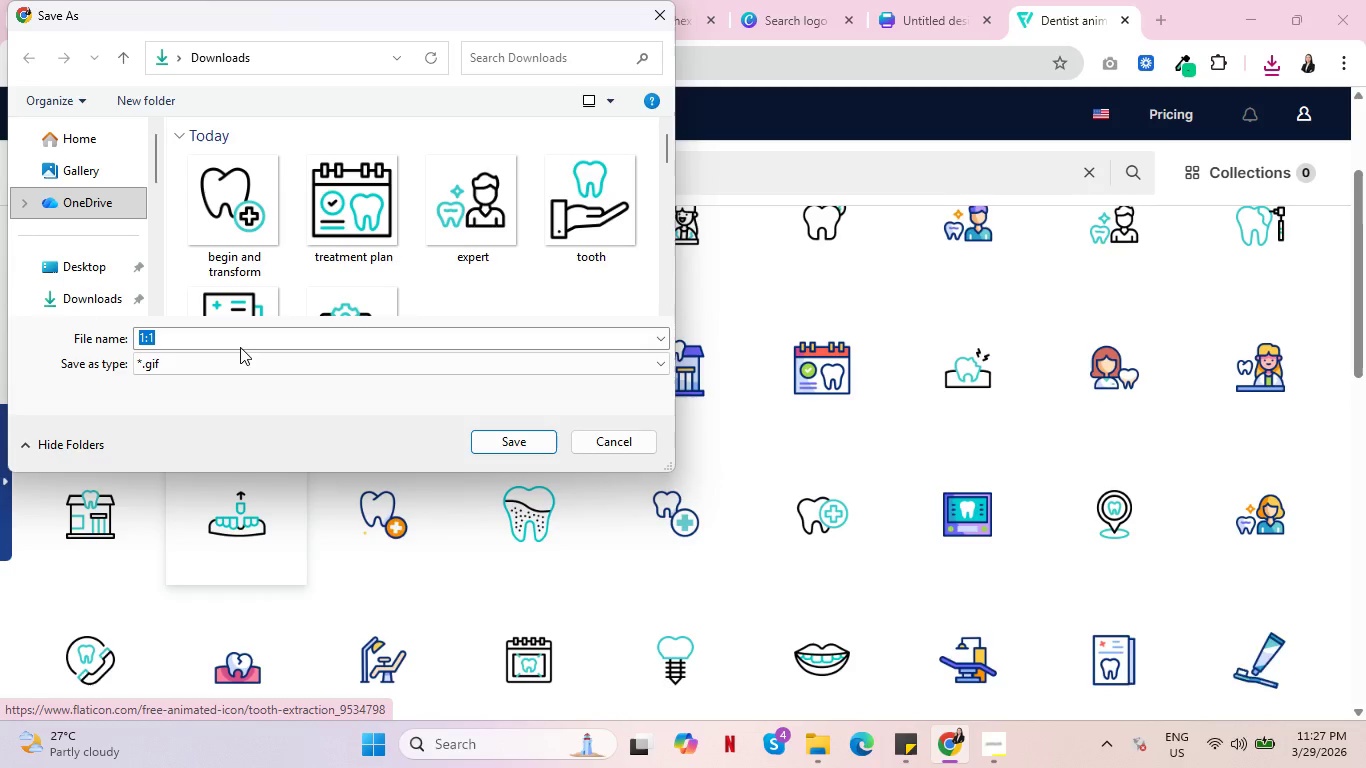 
type(1on1)
 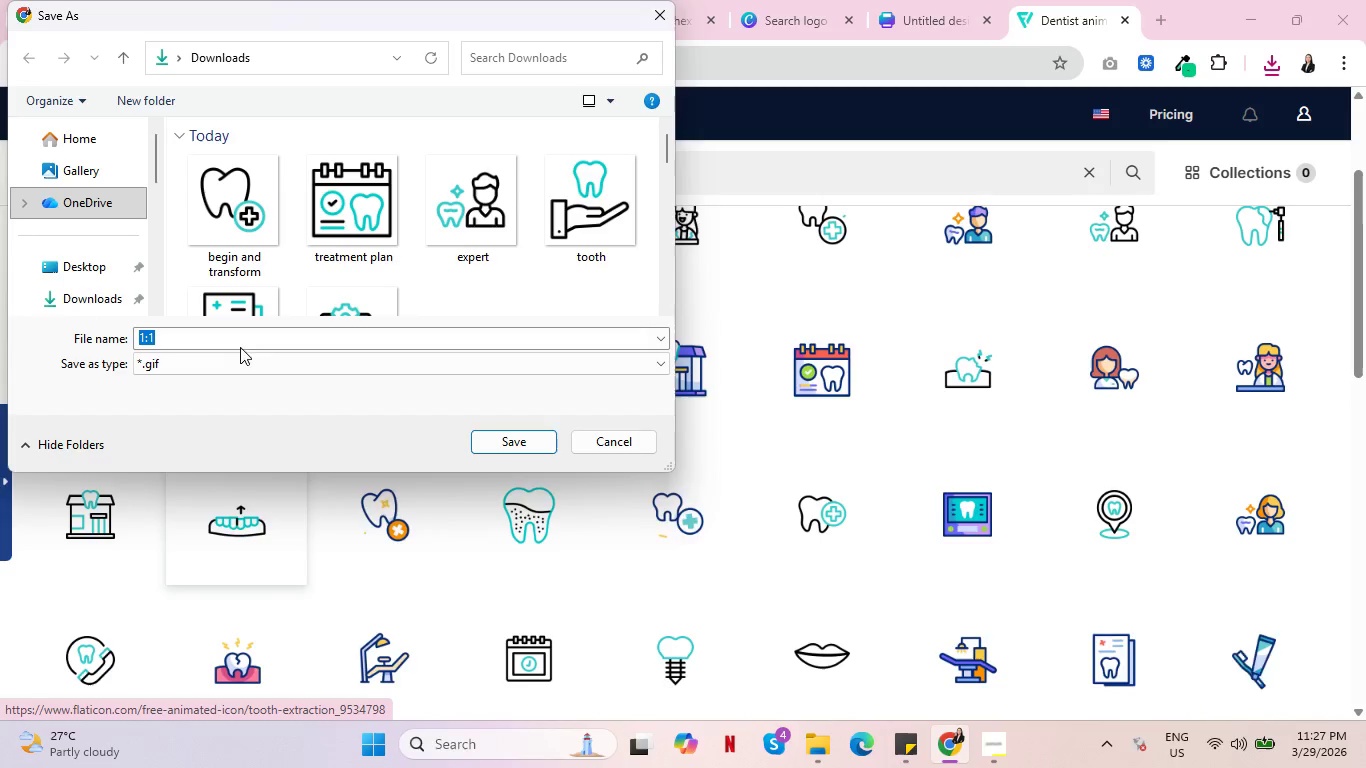 
key(Enter)
 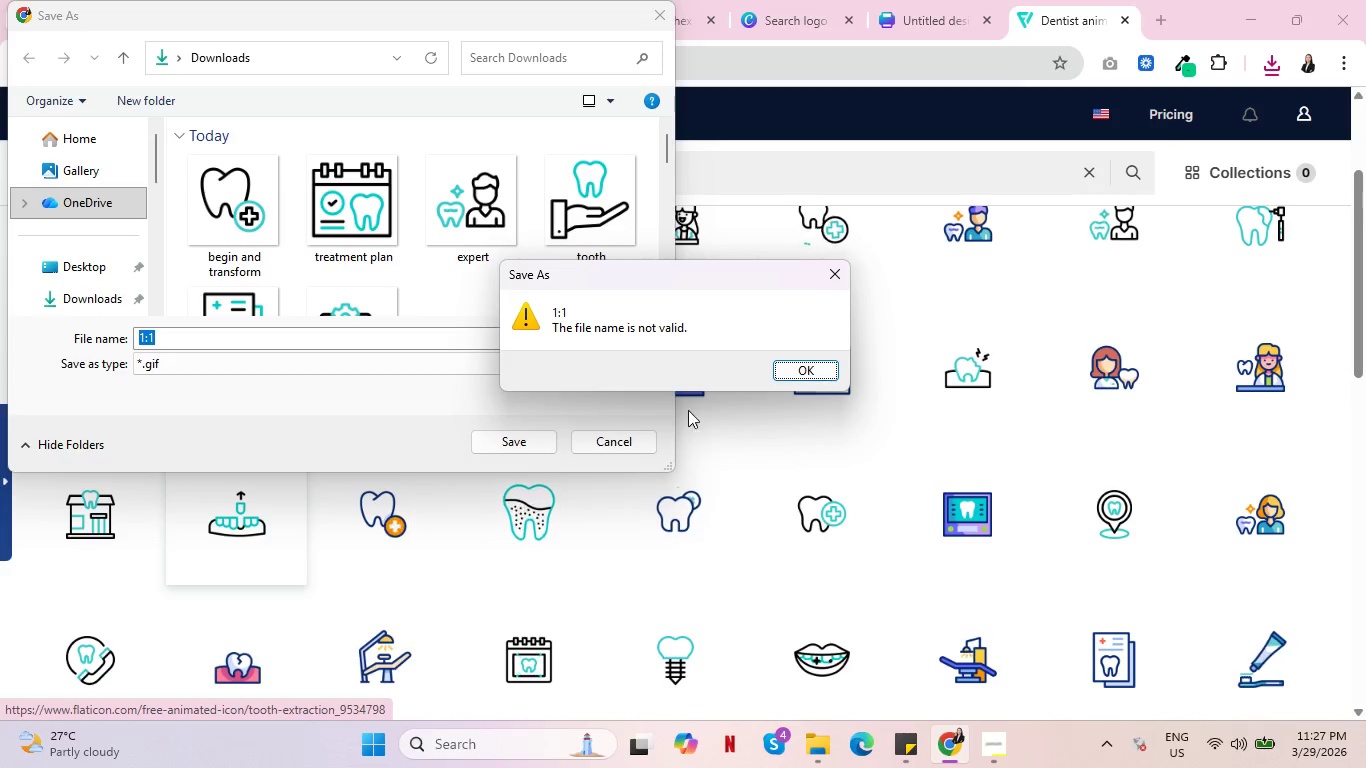 
left_click([795, 361])
 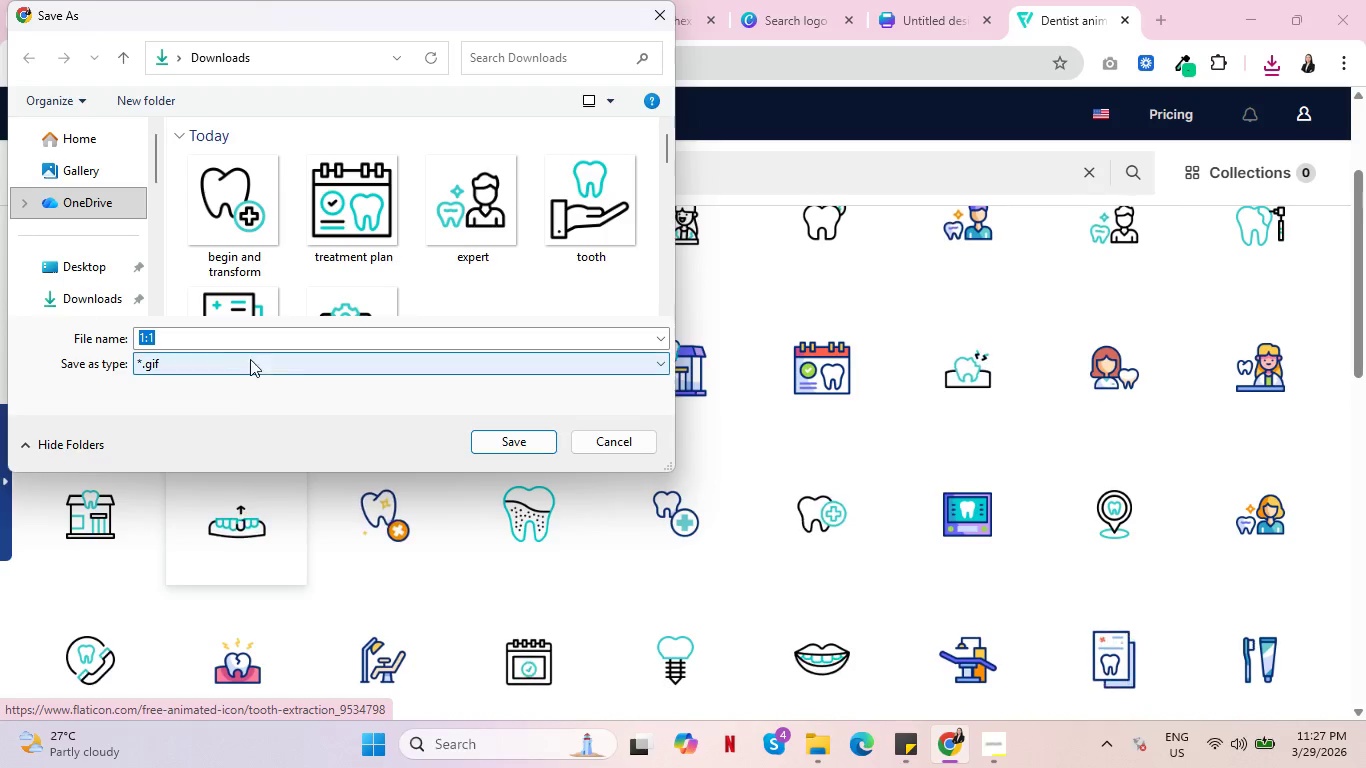 
left_click([260, 336])
 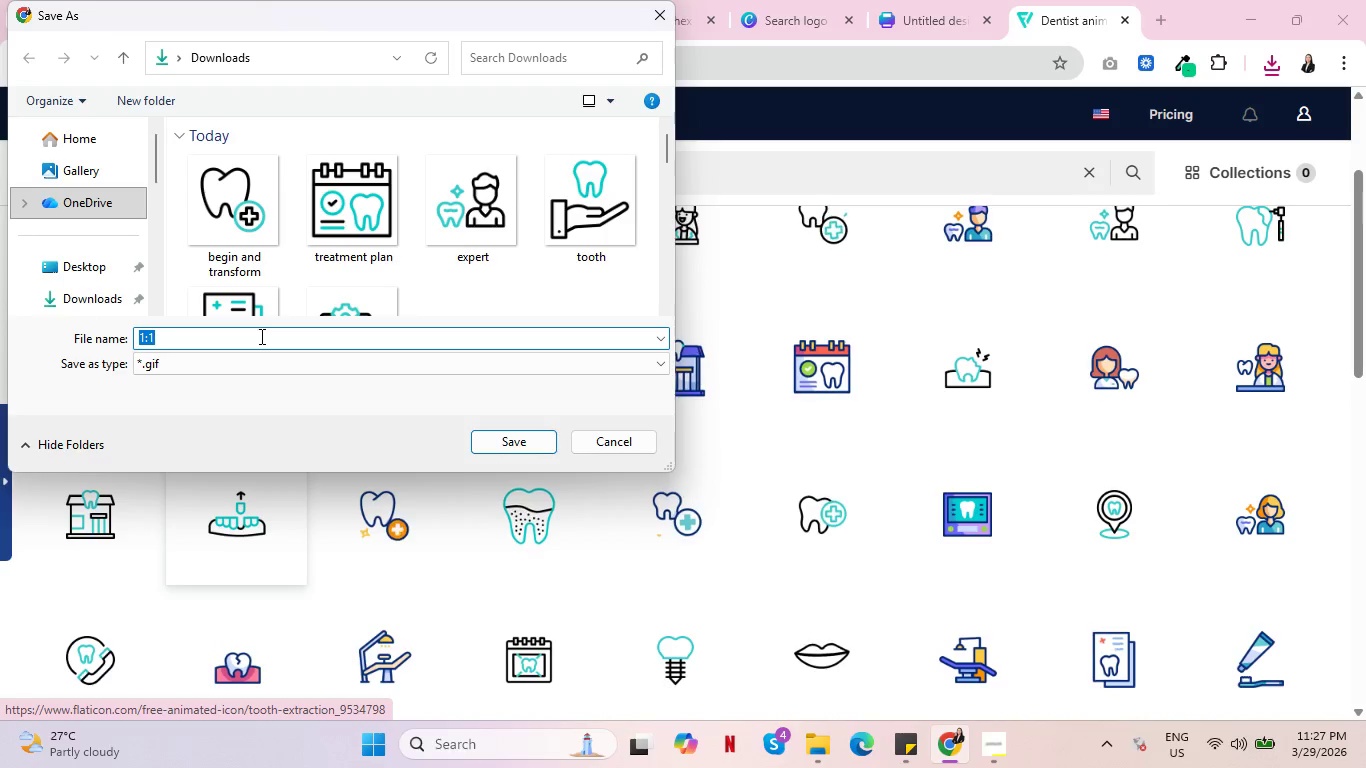 
key(Backspace)
key(Backspace)
type(1on1)
 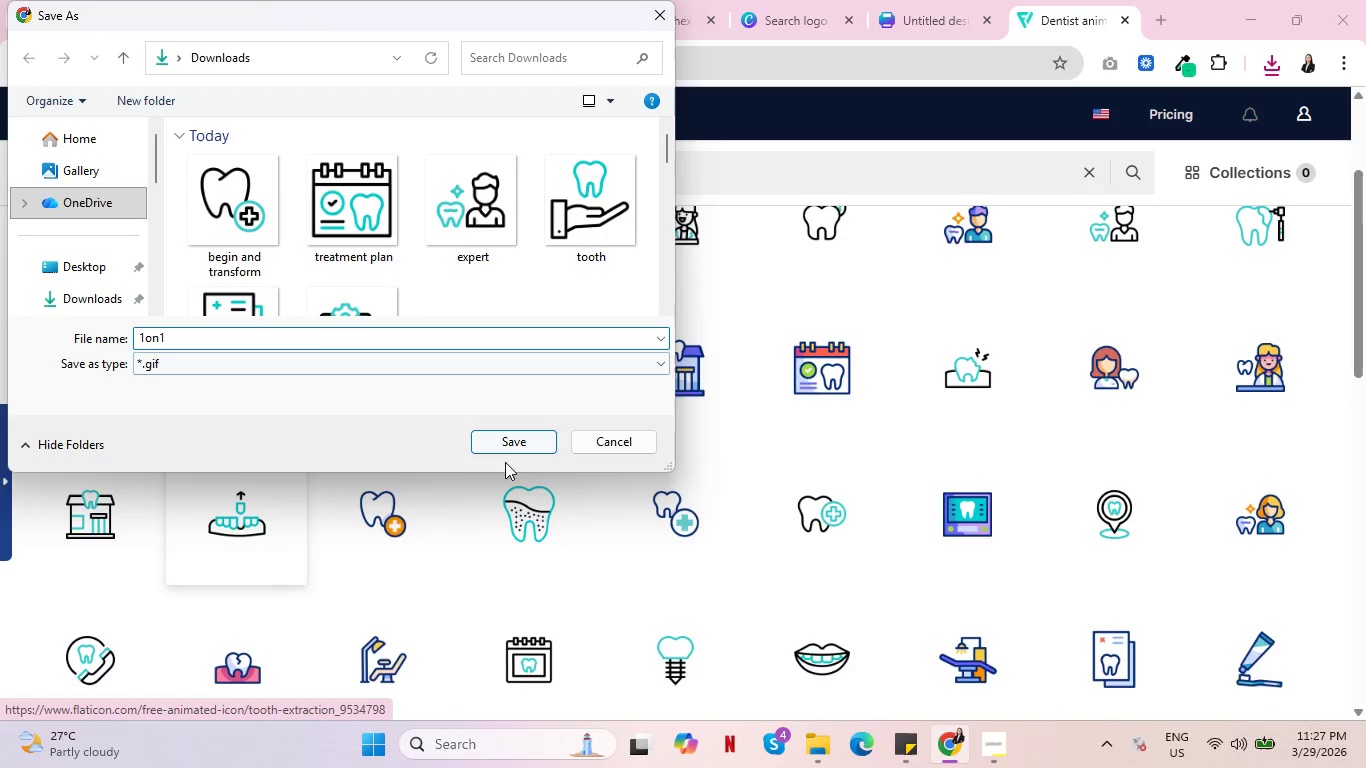 
left_click([519, 445])
 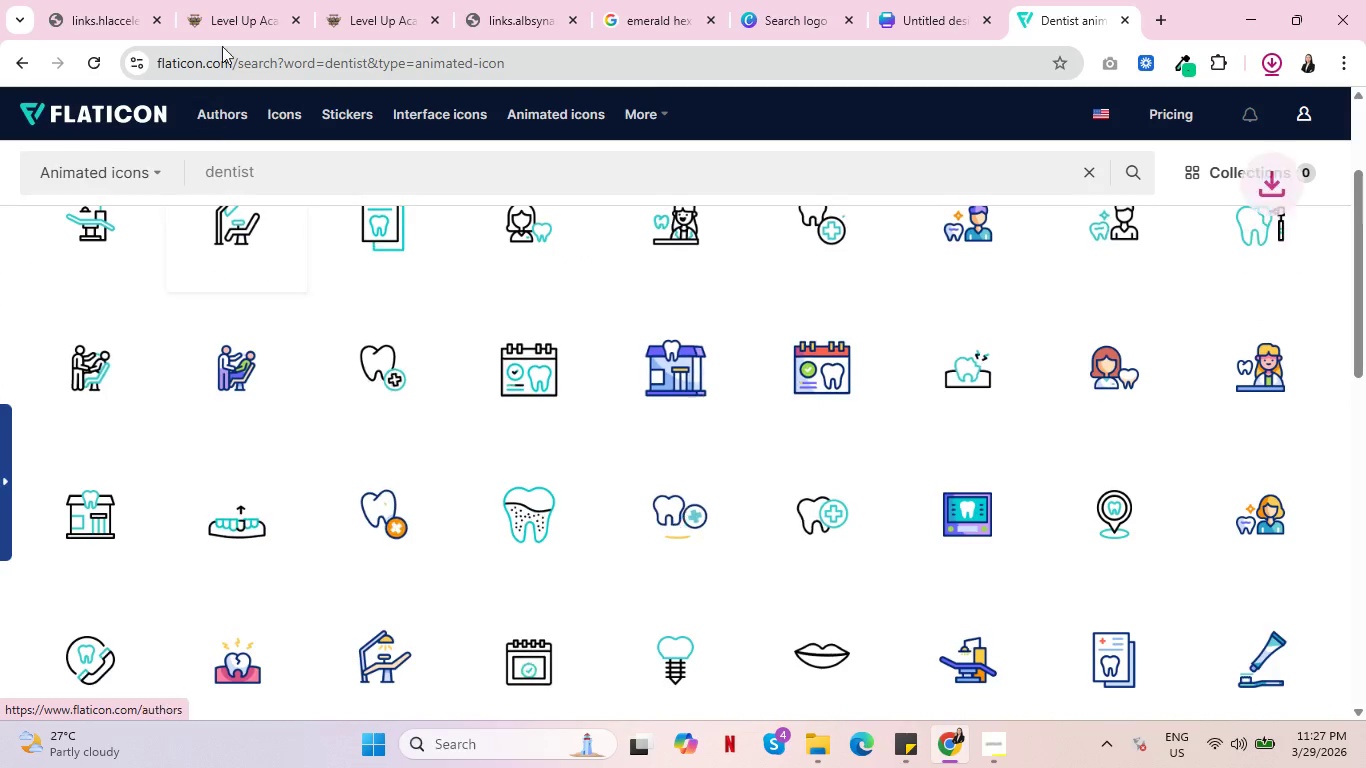 
left_click([236, 0])
 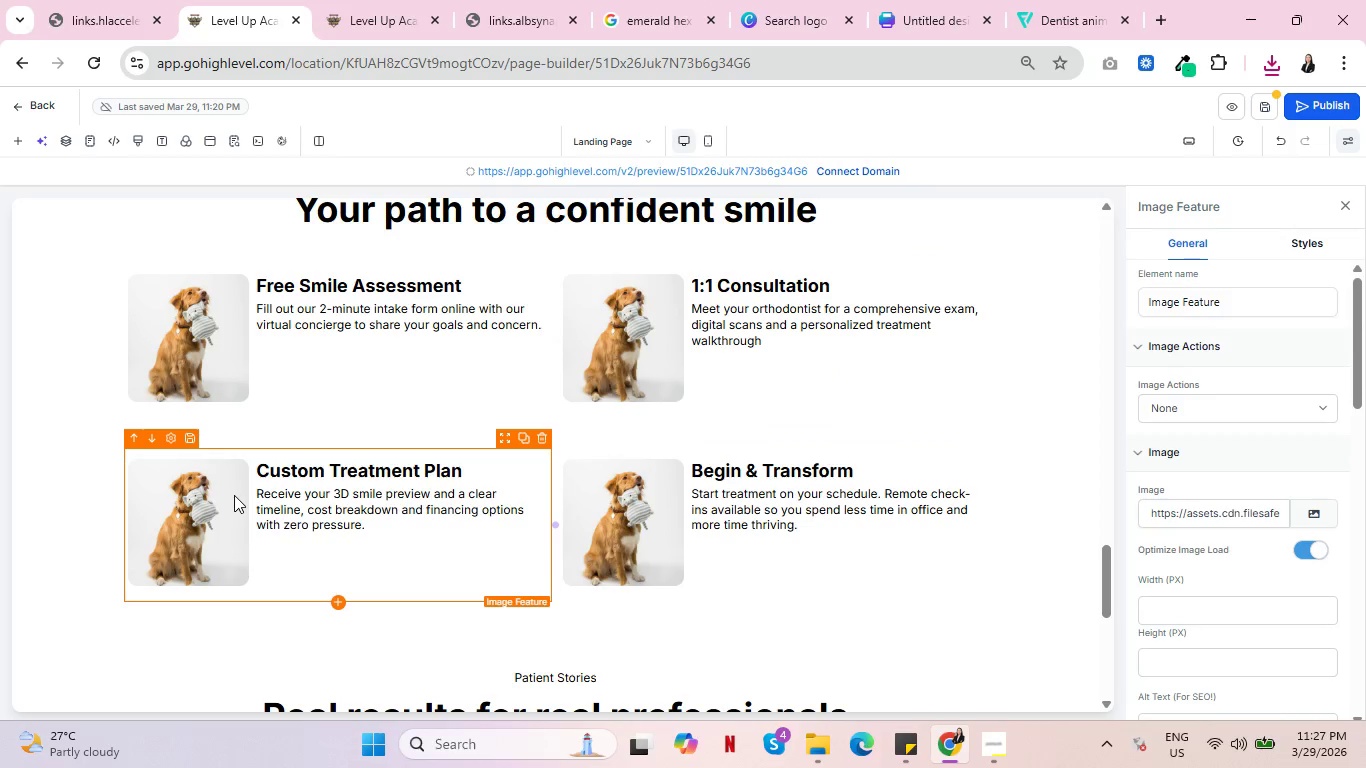 
wait(7.8)
 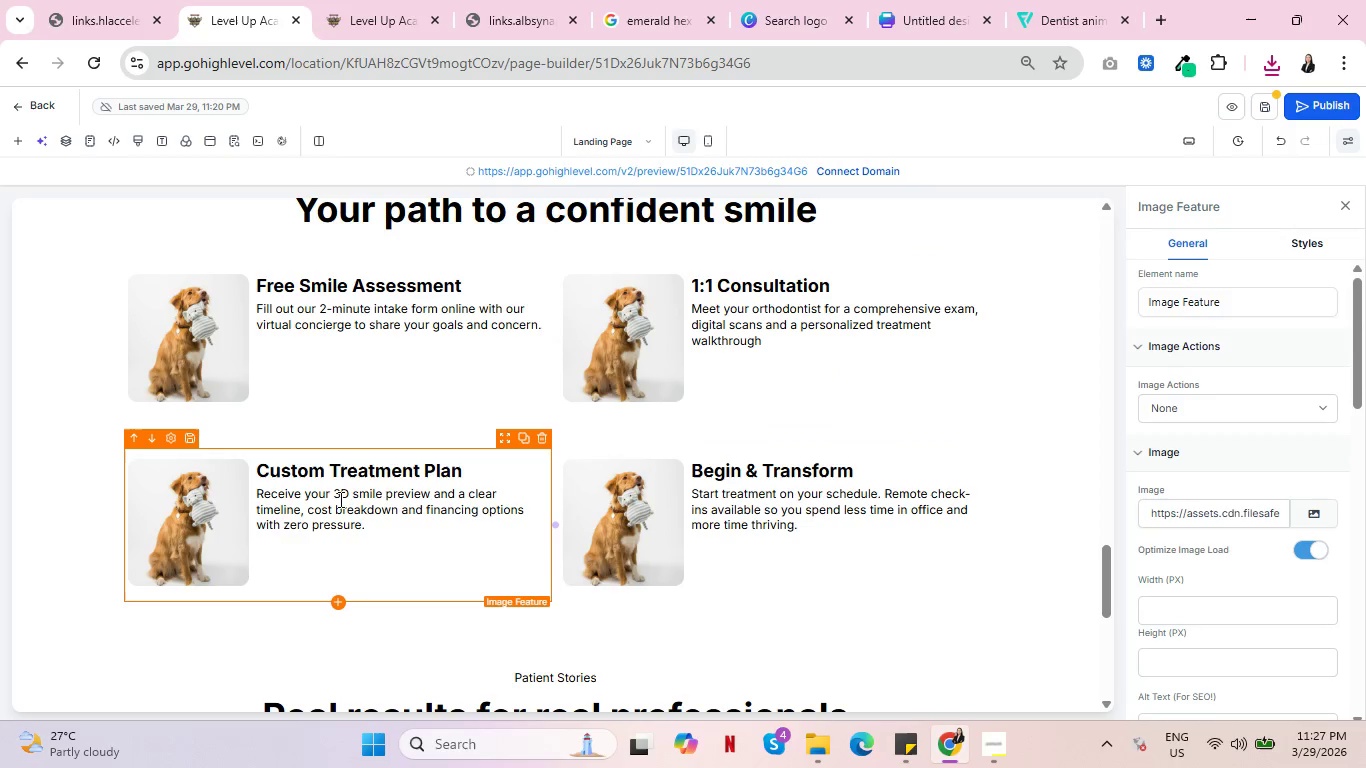 
mouse_move([634, 507])
 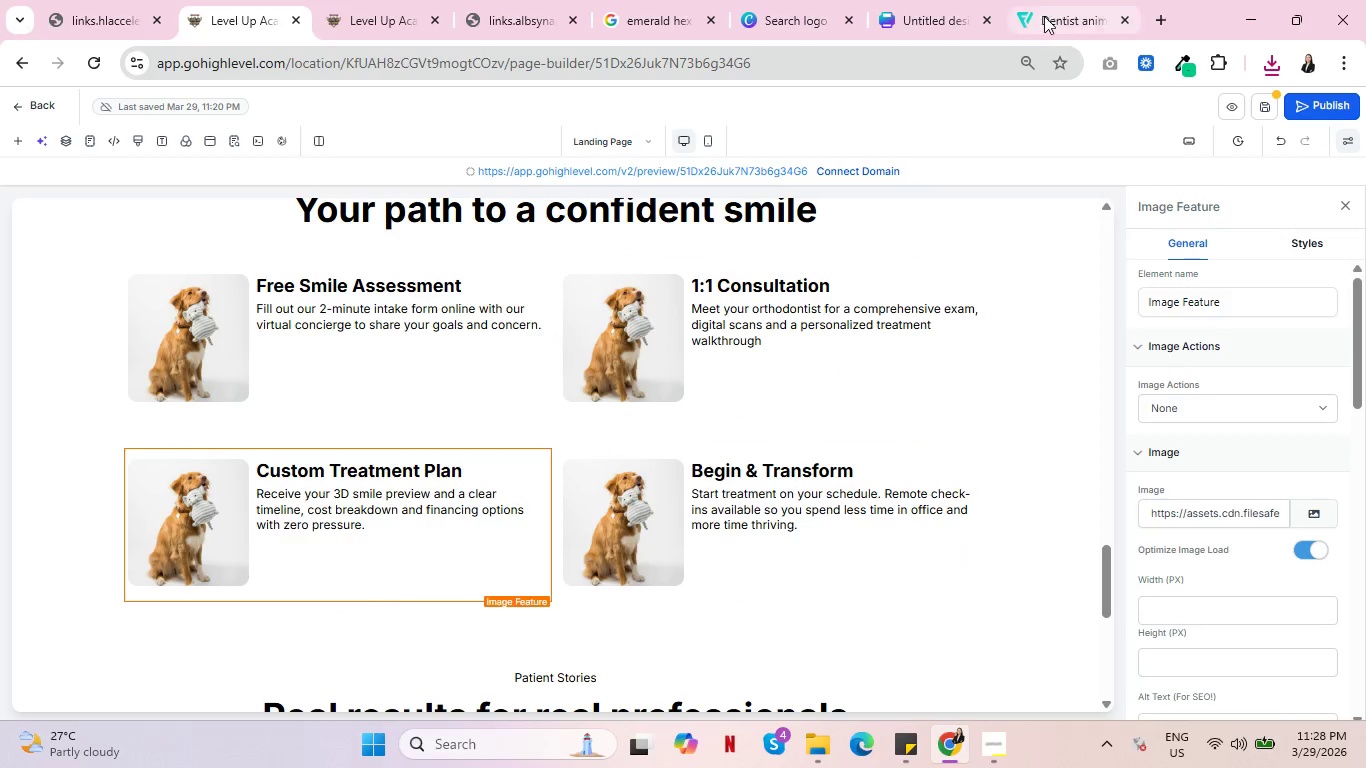 
left_click([1048, 8])
 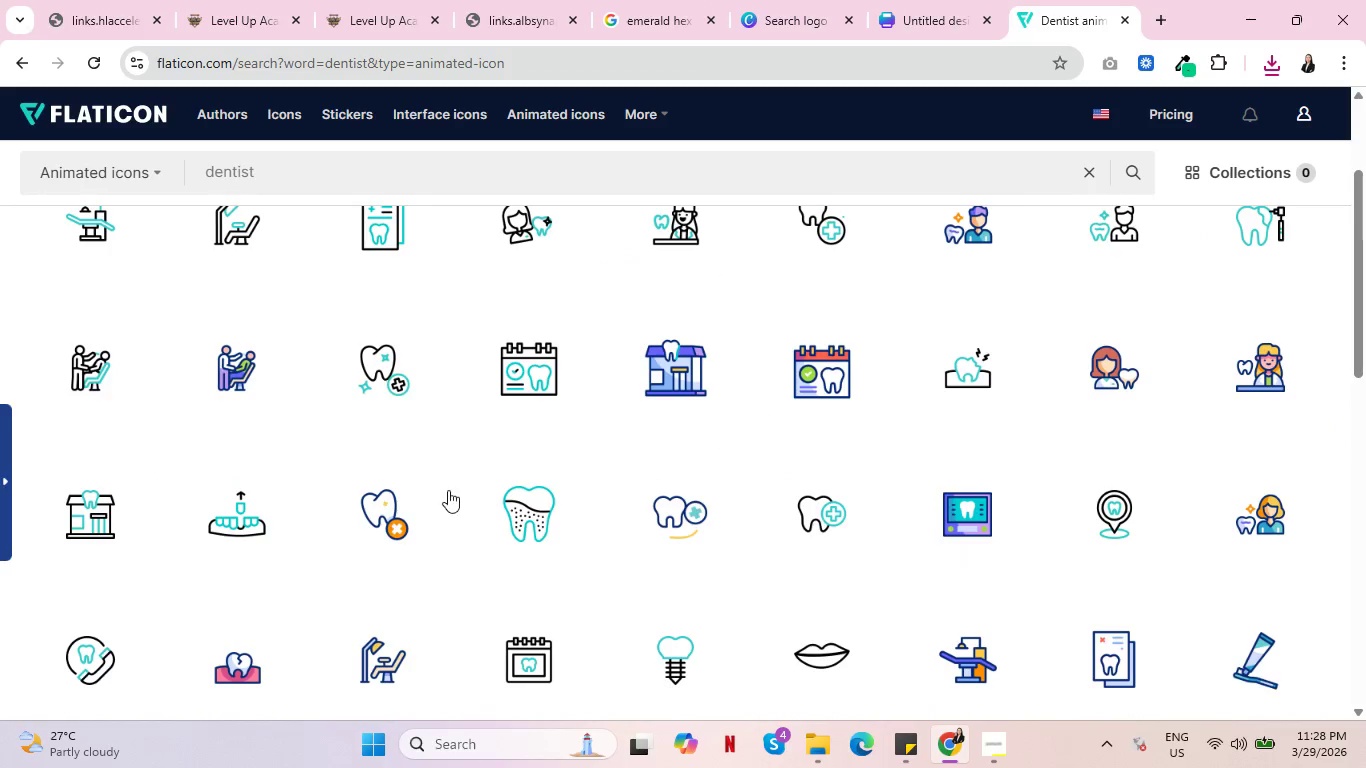 
scroll: coordinate [467, 488], scroll_direction: down, amount: 2.0
 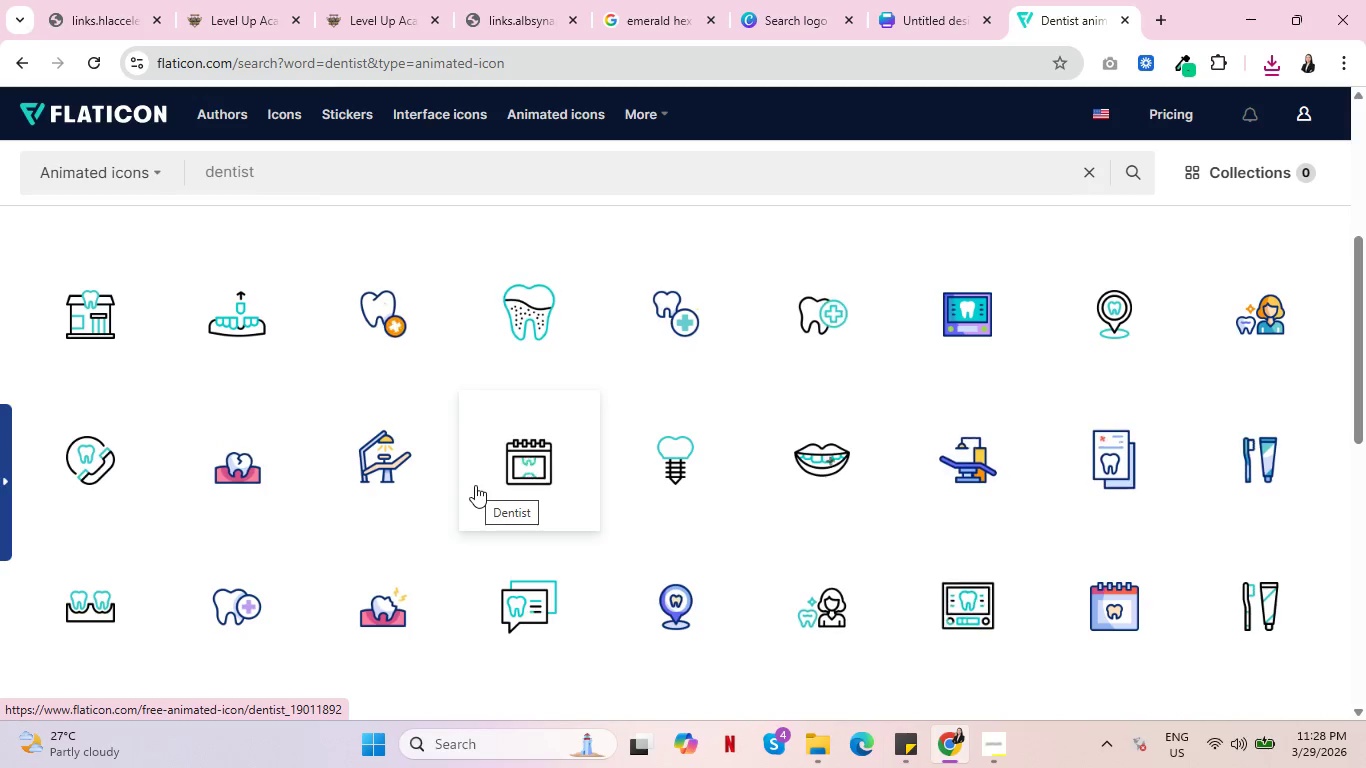 
mouse_move([815, 455])
 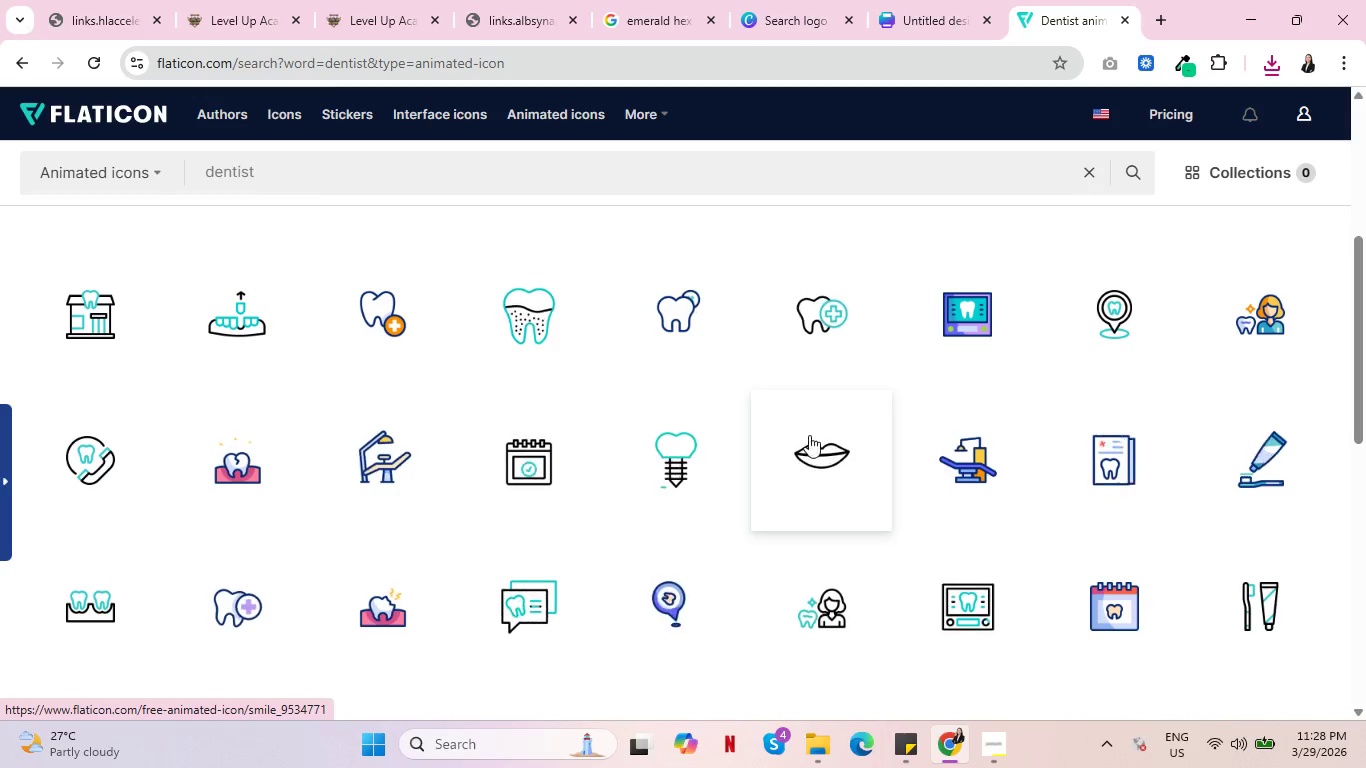 
right_click([809, 435])
 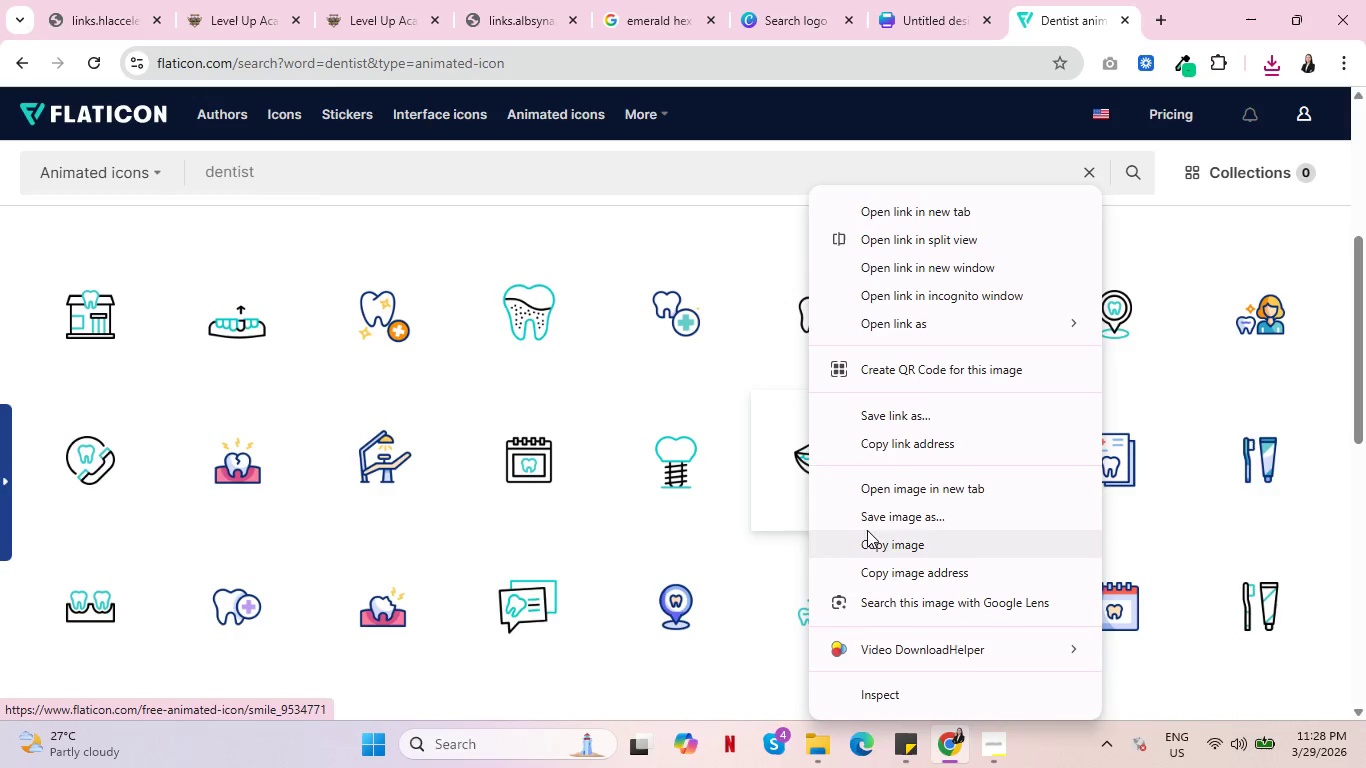 
left_click([876, 519])
 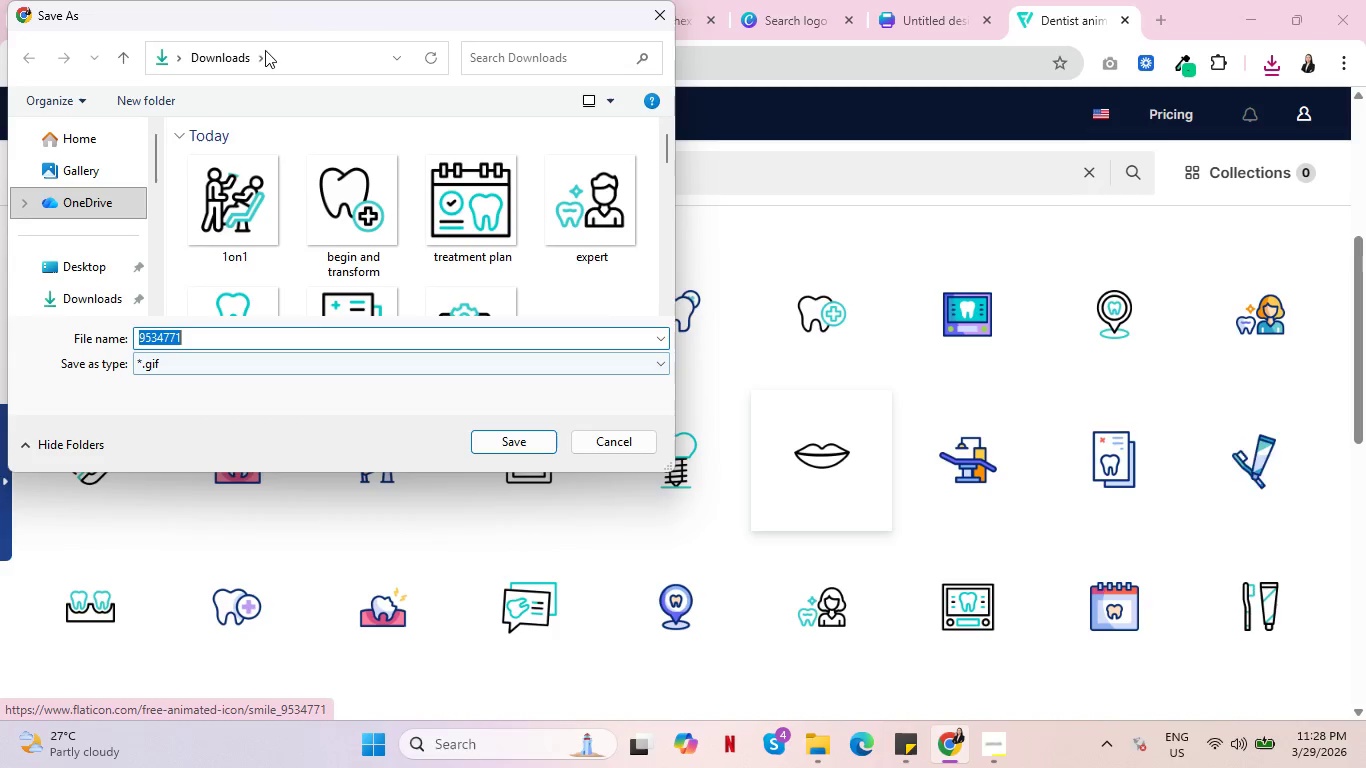 
wait(7.77)
 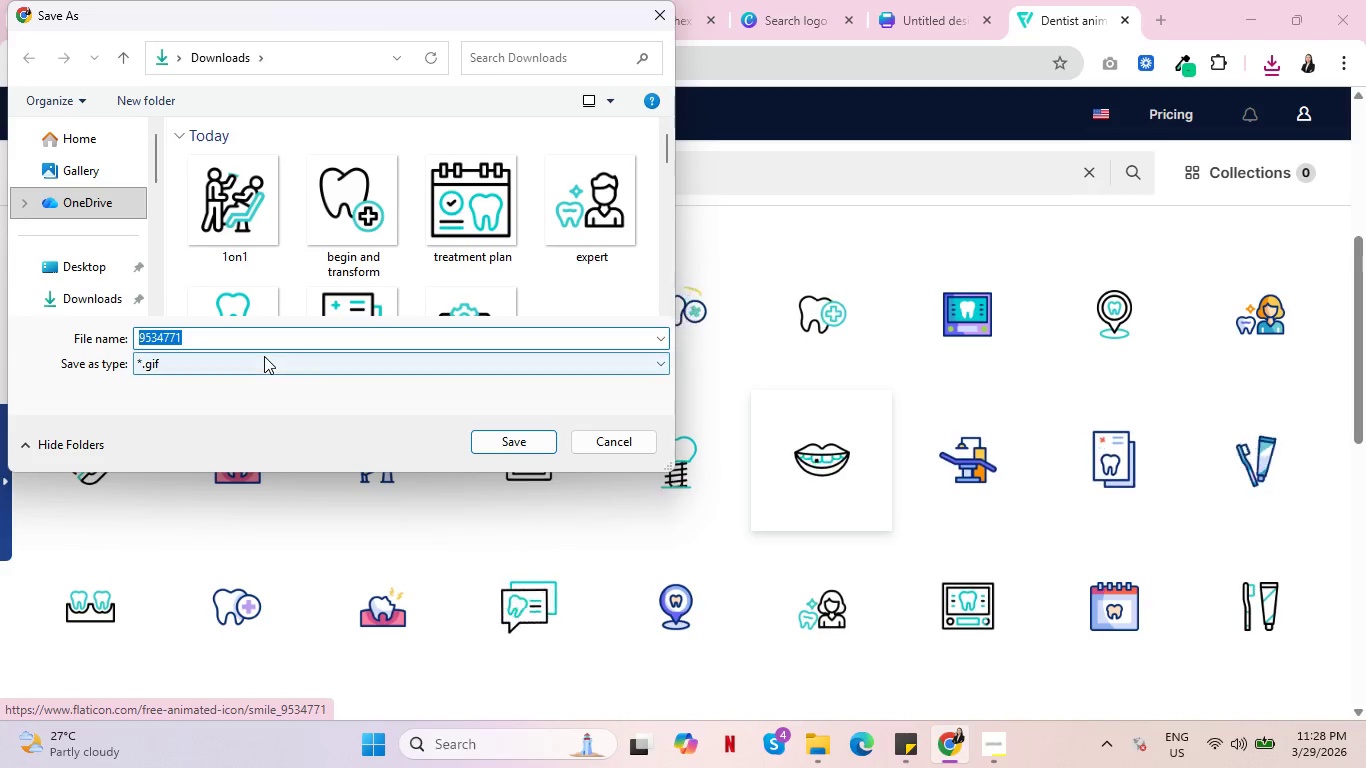 
left_click([381, 211])
 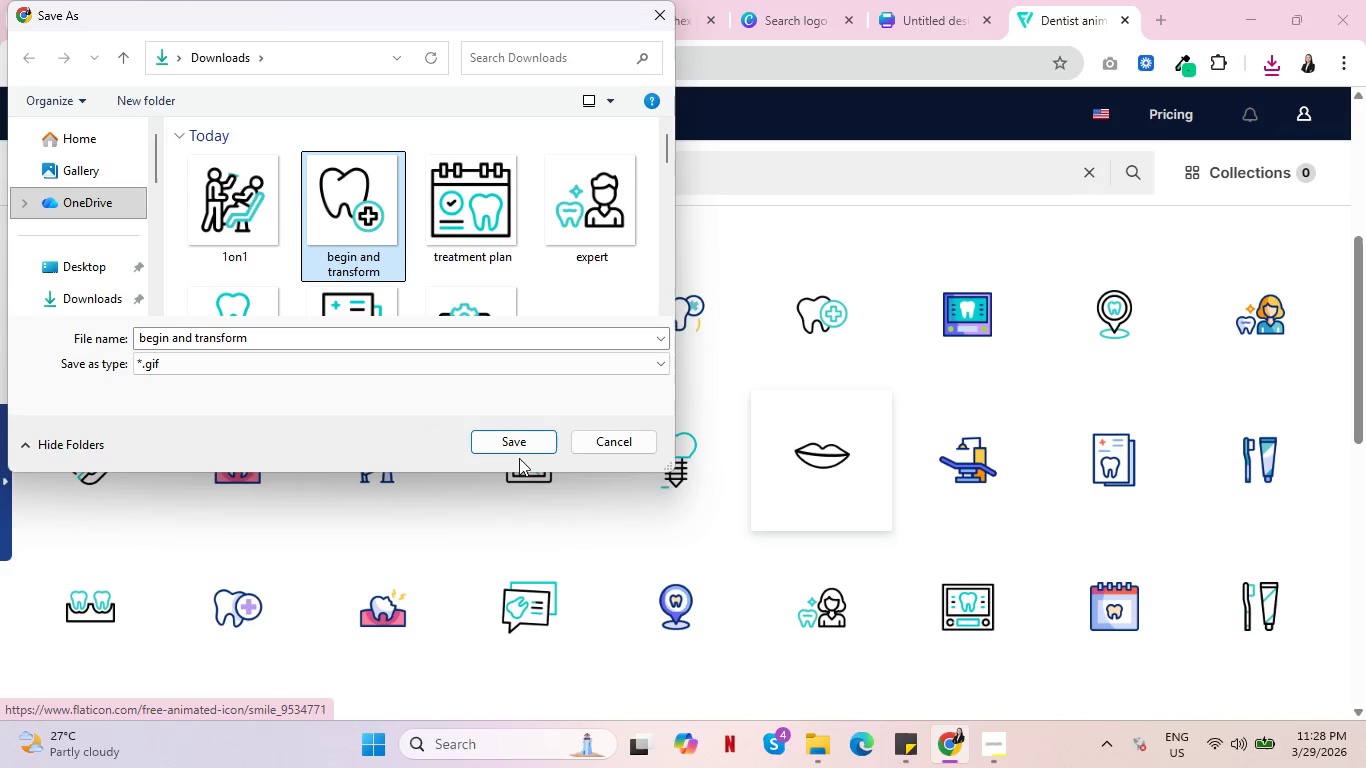 
left_click([515, 445])
 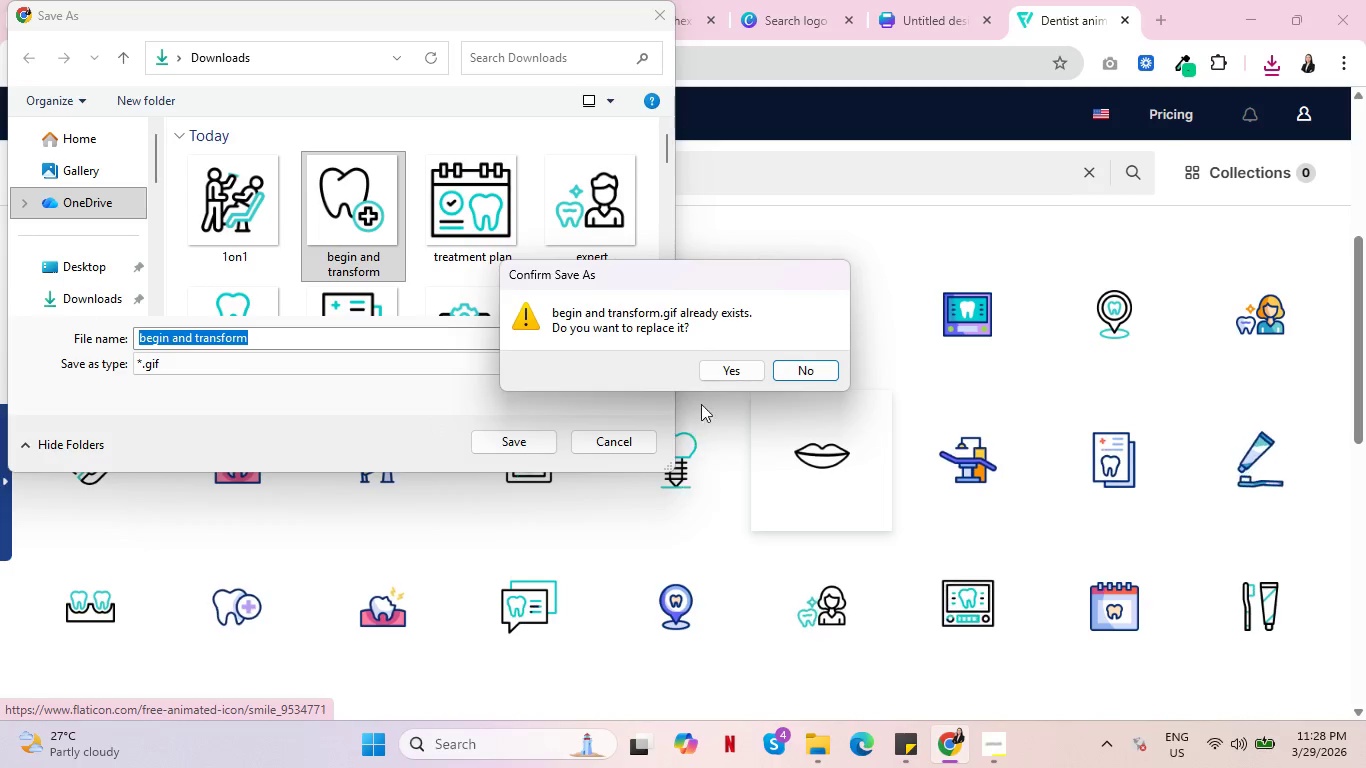 
left_click([723, 368])
 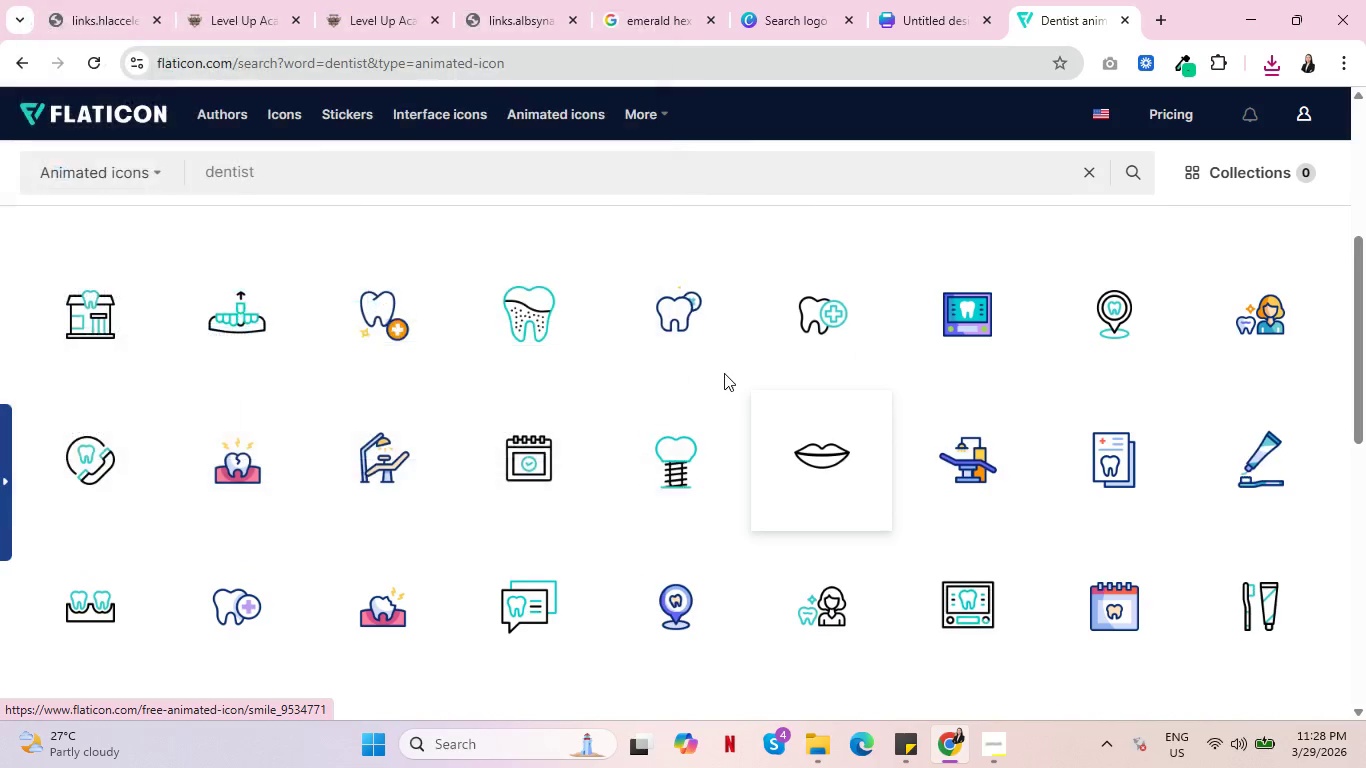 
mouse_move([694, 374])
 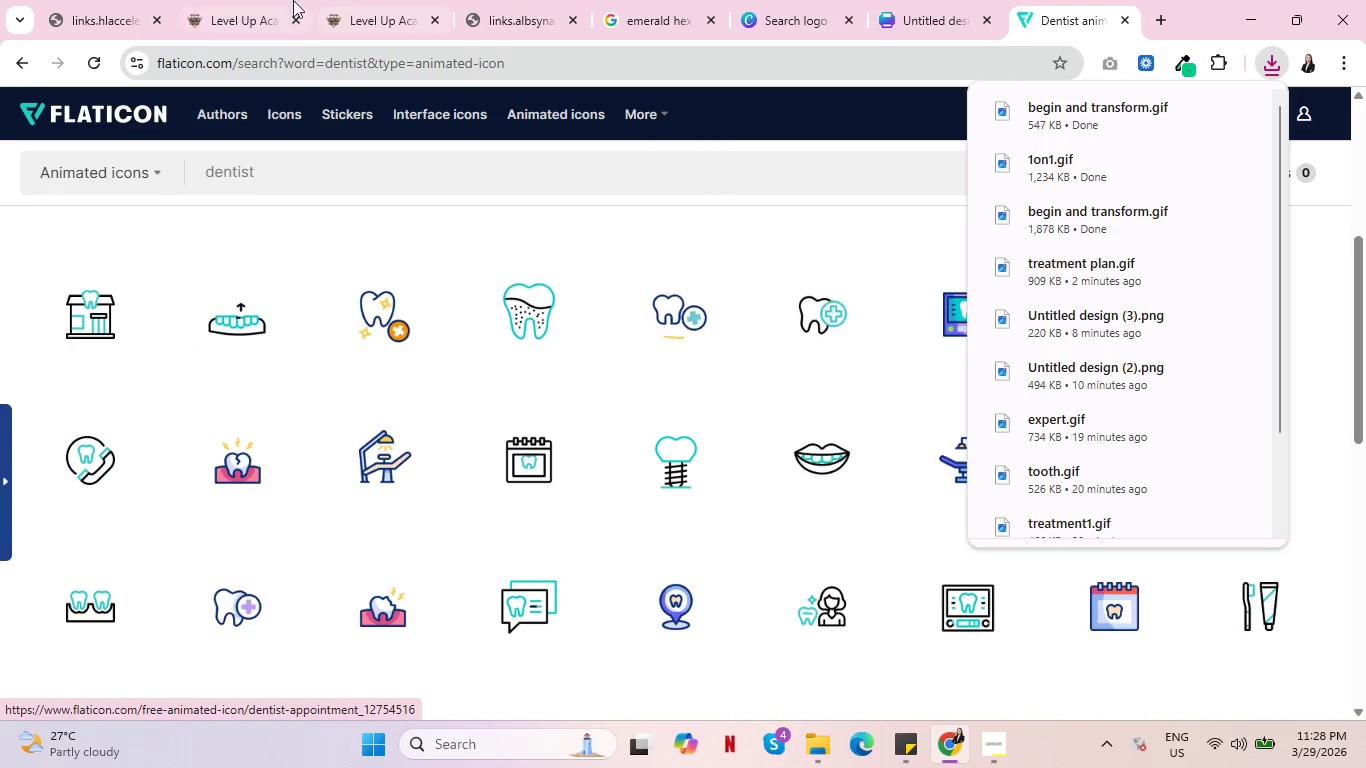 
left_click([226, 0])
 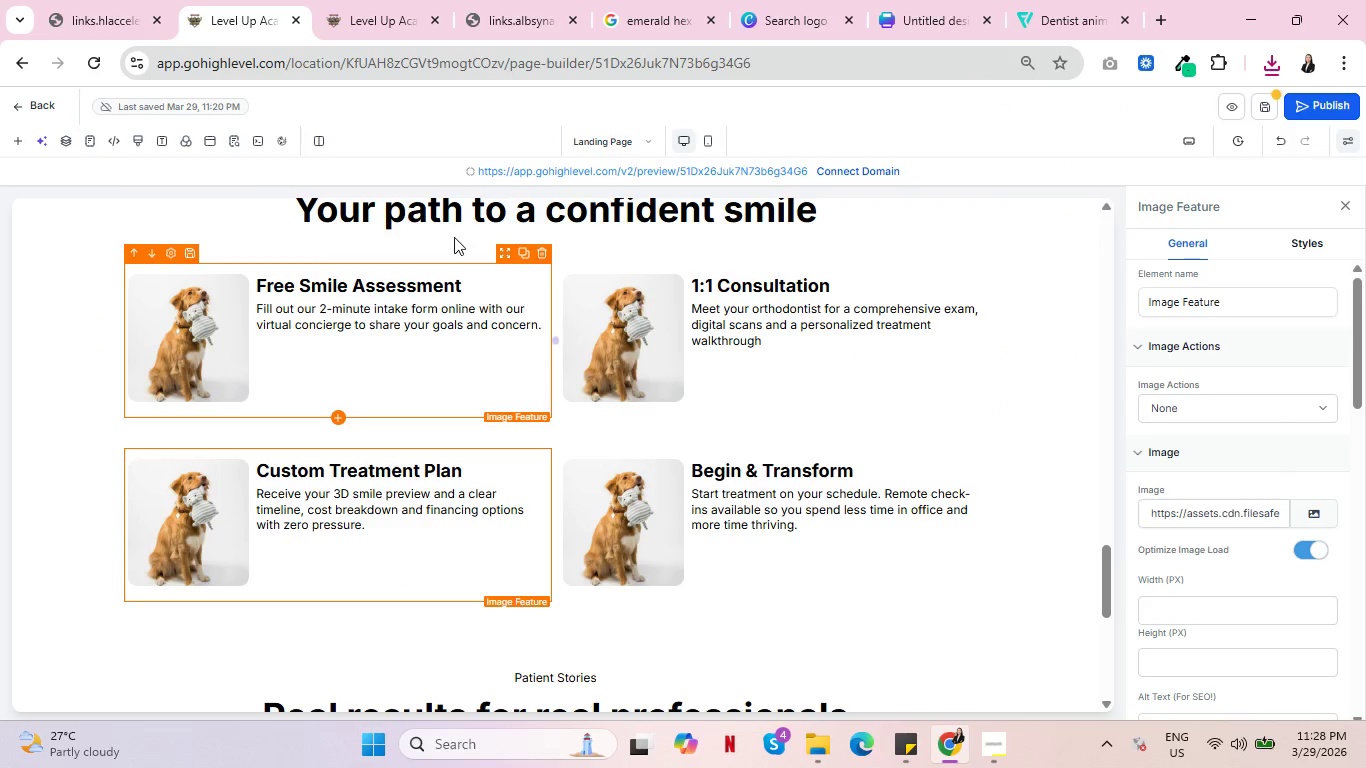 
left_click([1020, 0])
 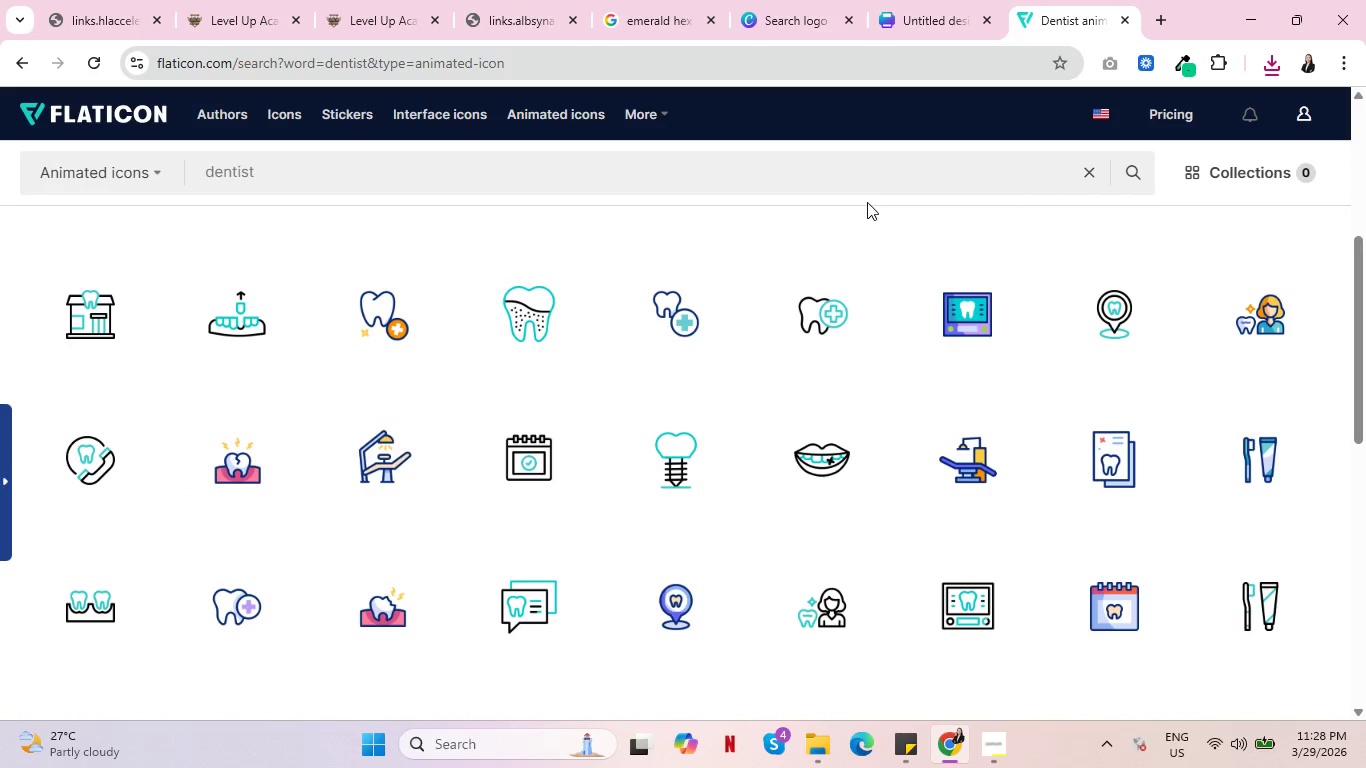 
mouse_move([514, 473])
 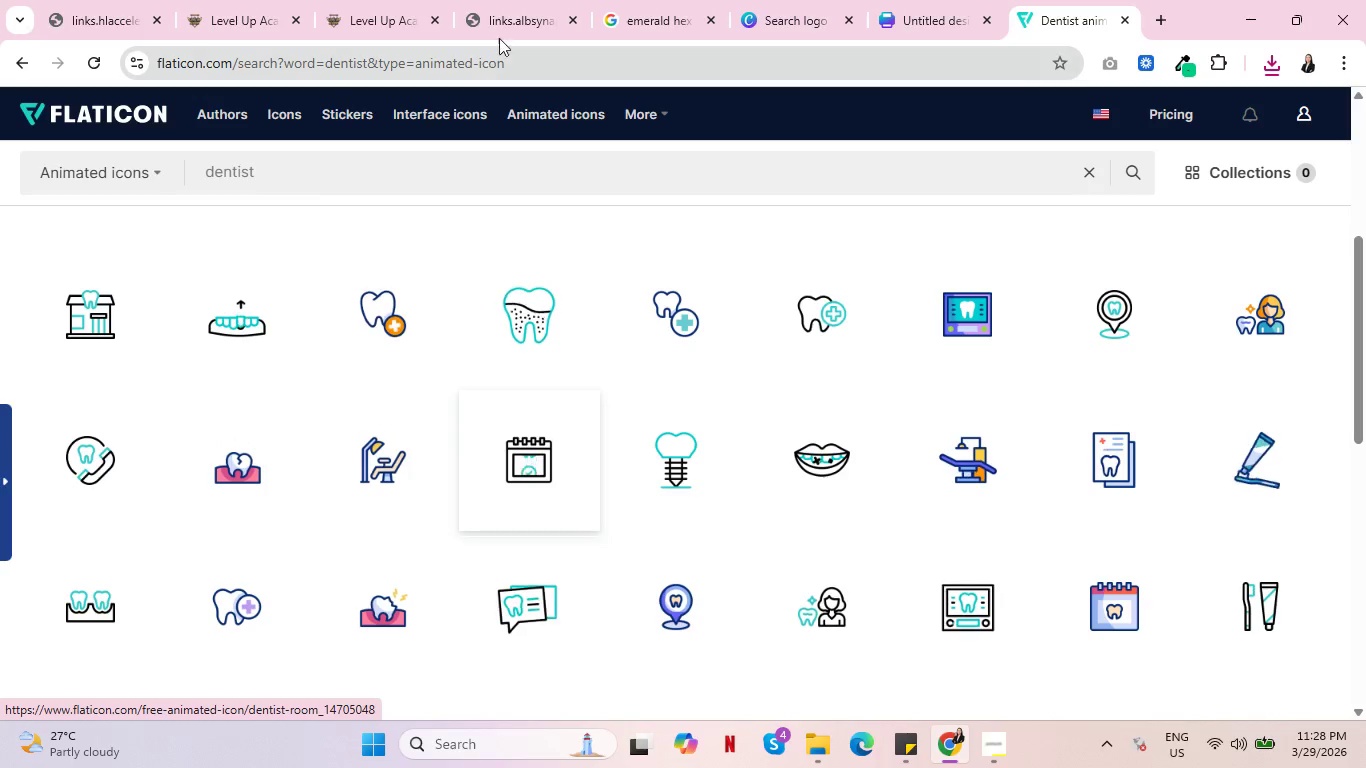 
left_click([206, 0])
 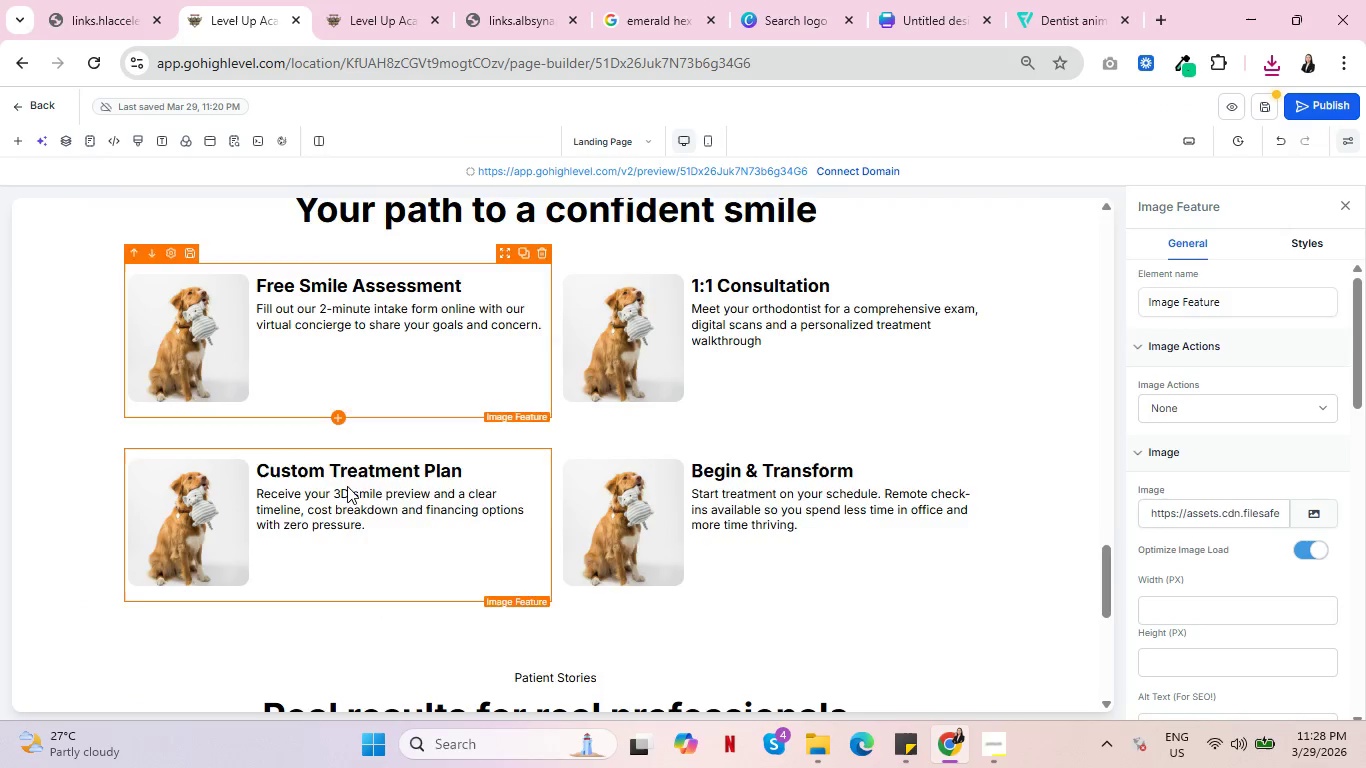 
scroll: coordinate [351, 493], scroll_direction: up, amount: 16.0
 